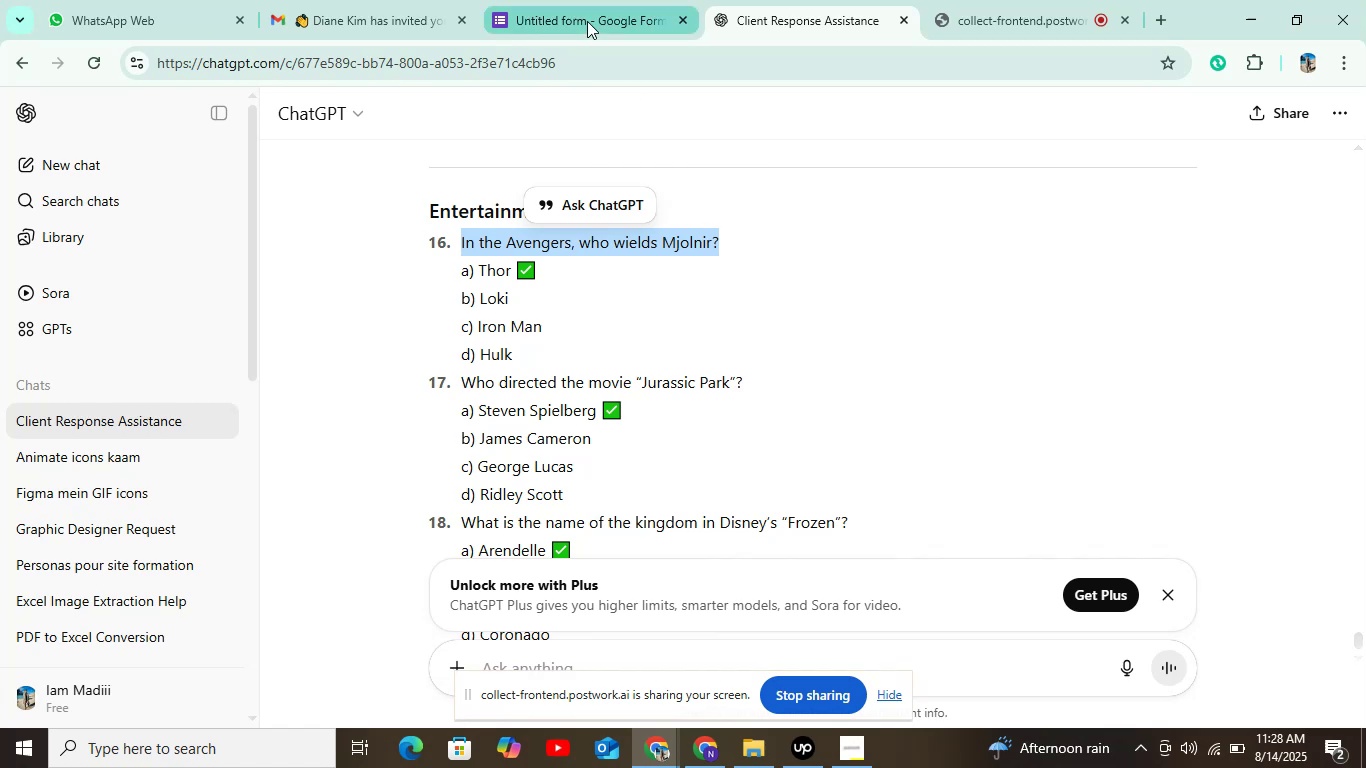 
left_click([587, 21])
 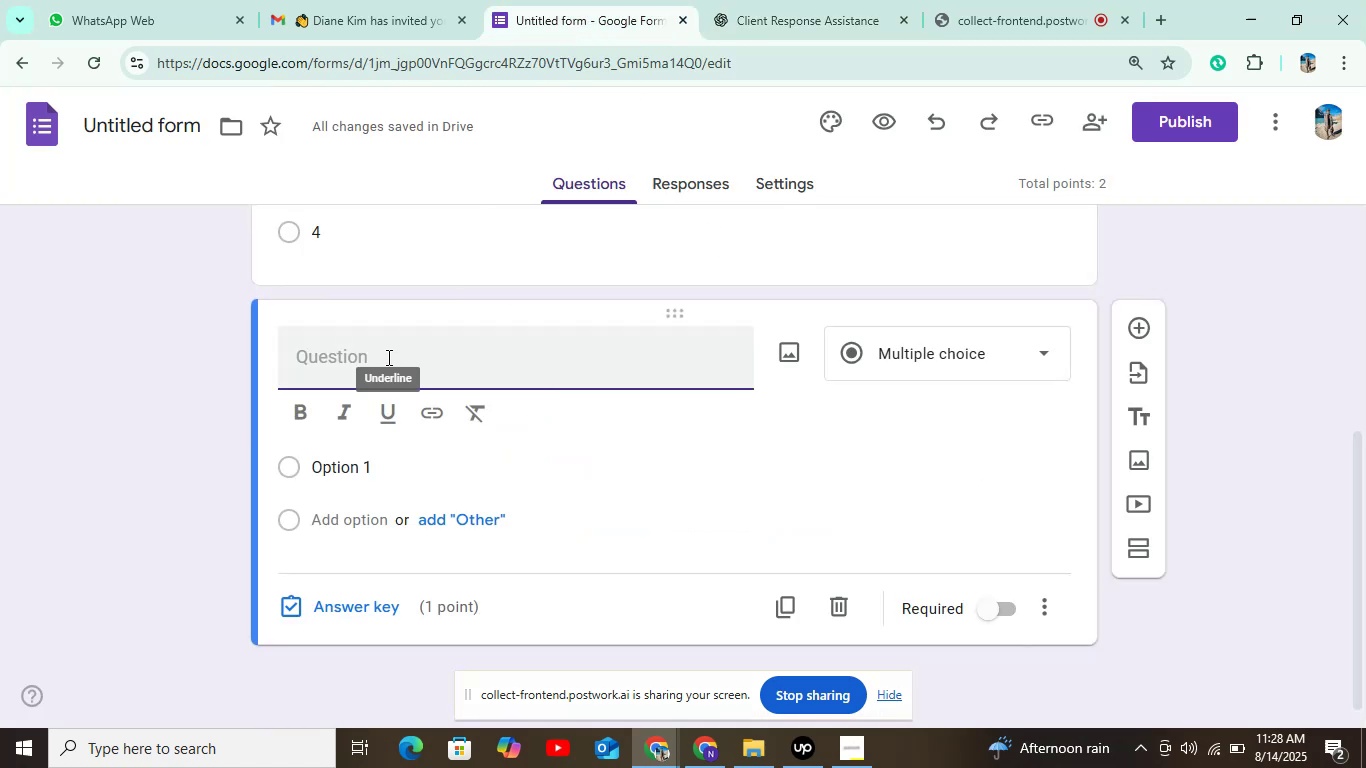 
left_click([387, 356])
 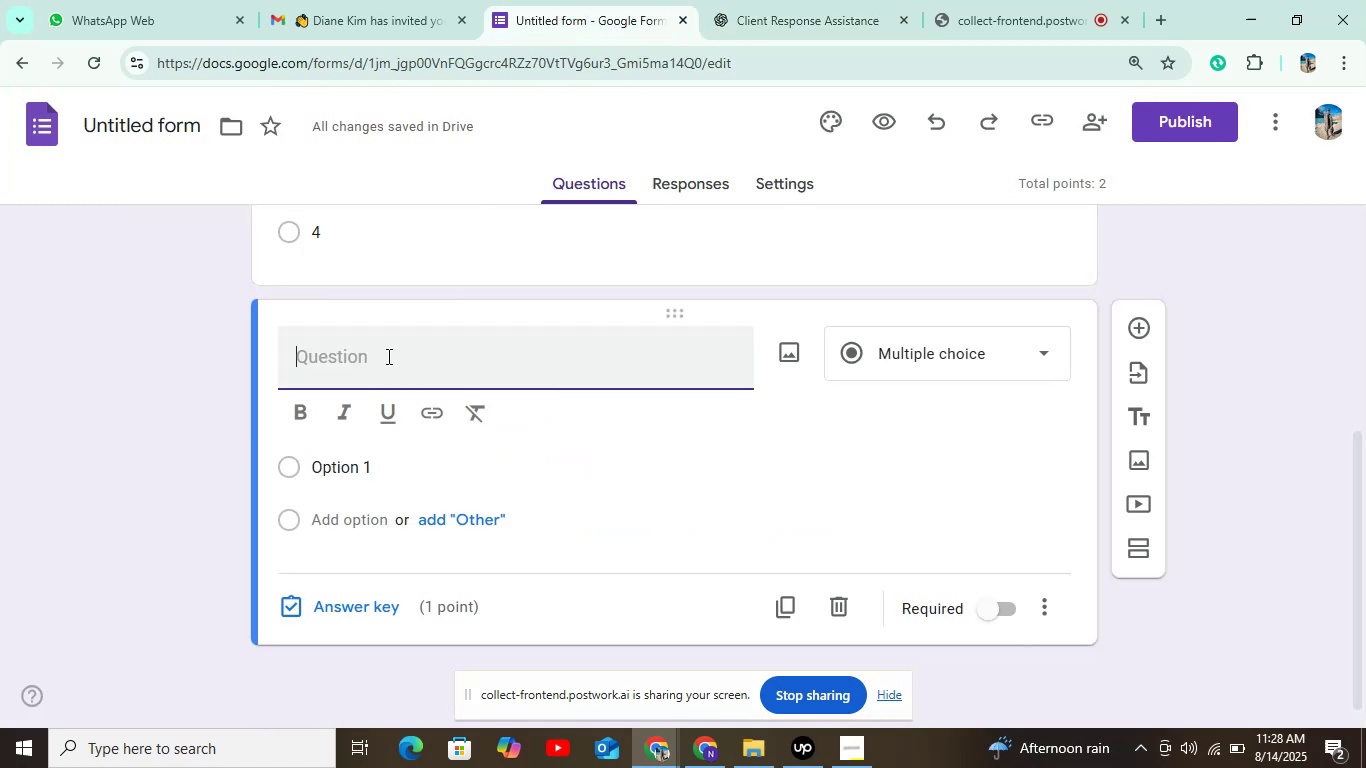 
key(Control+V)
 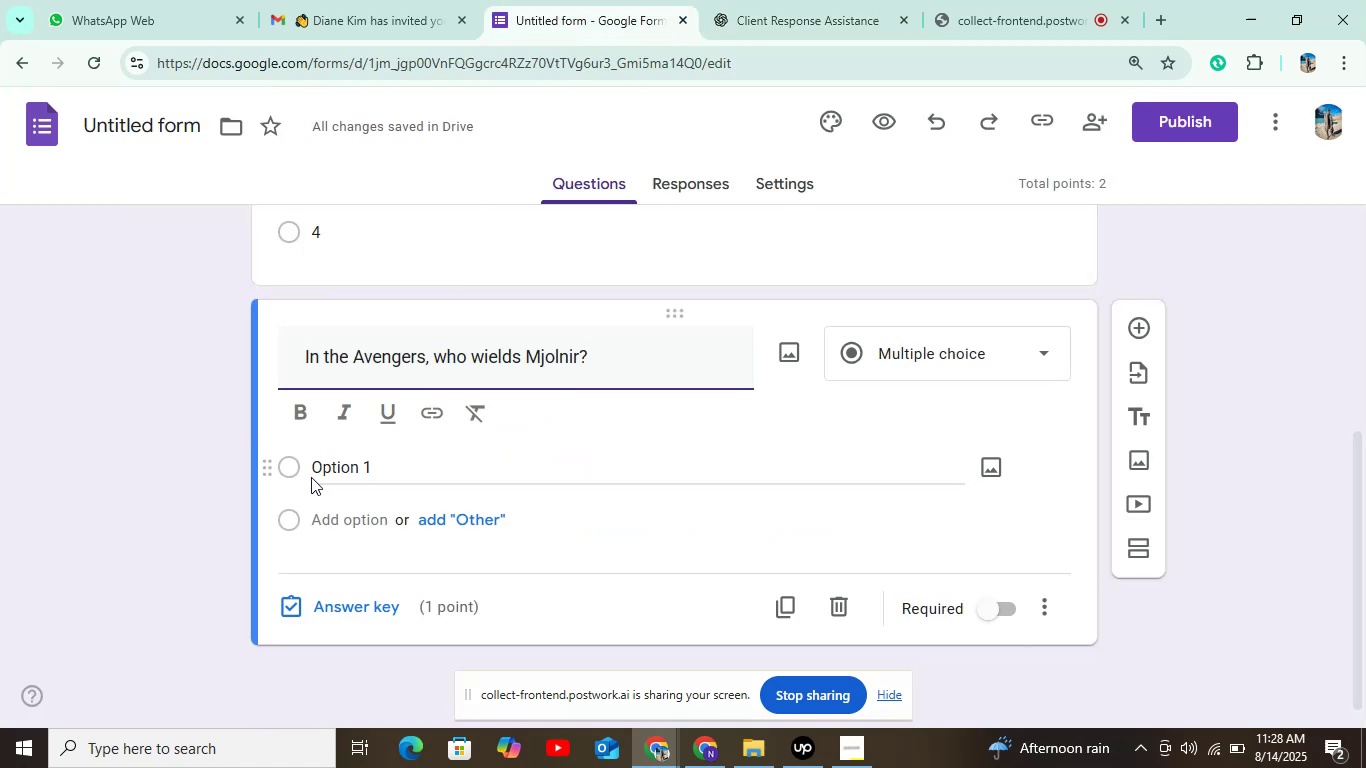 
left_click([337, 453])
 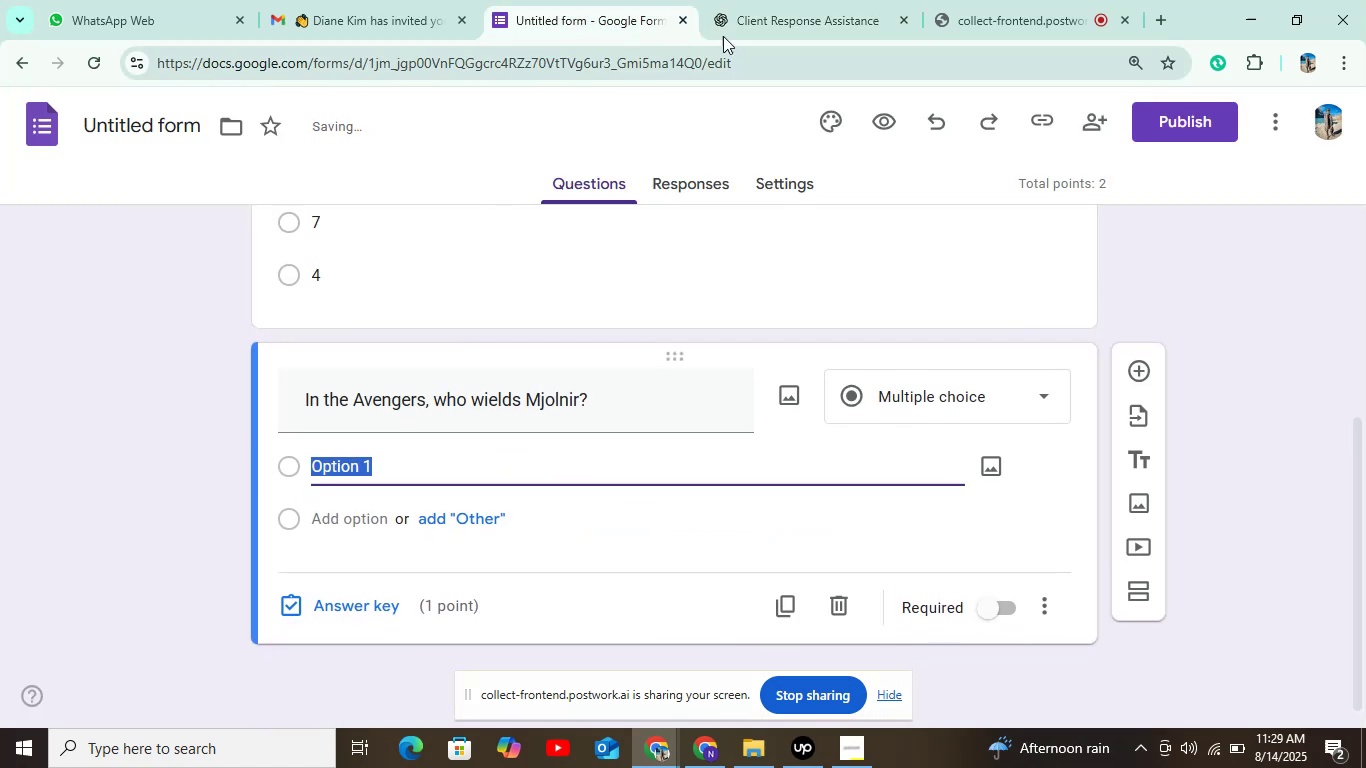 
left_click([765, 18])
 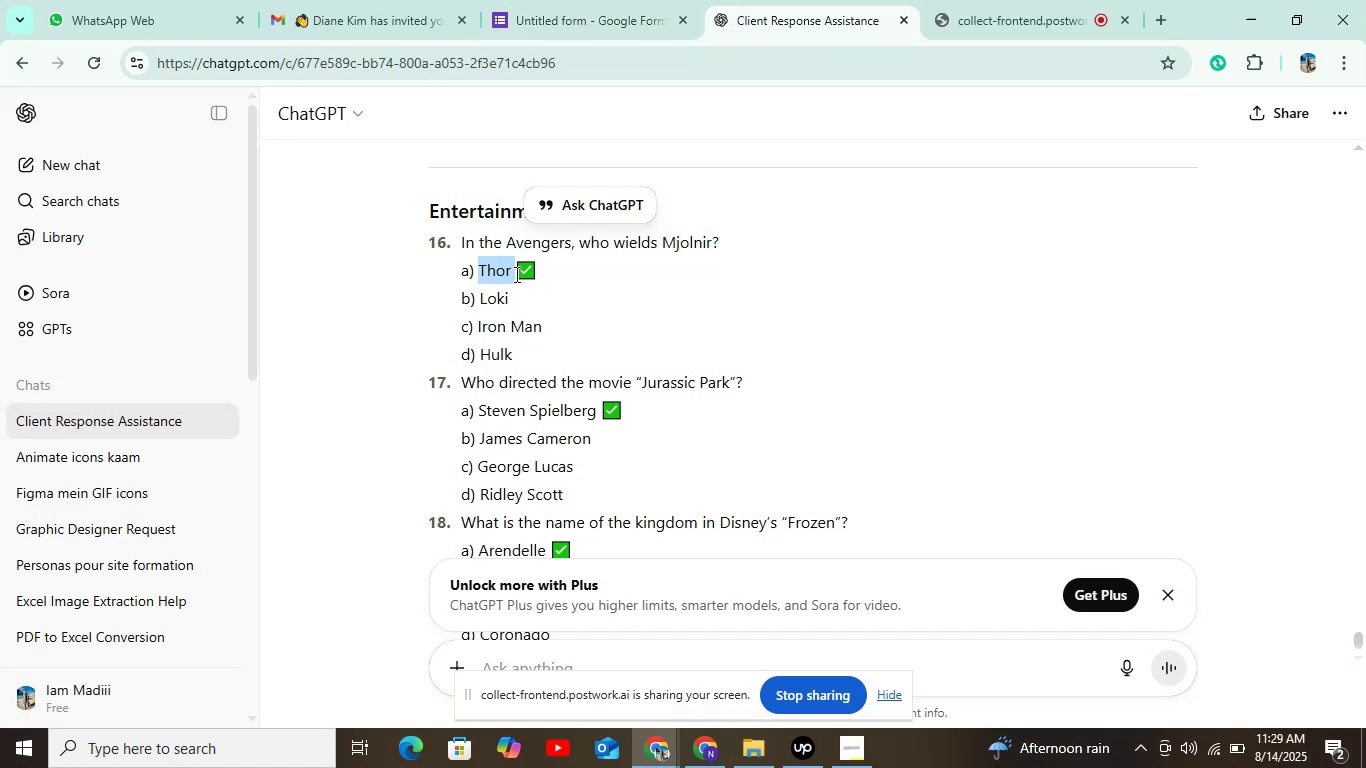 
key(Control+C)
 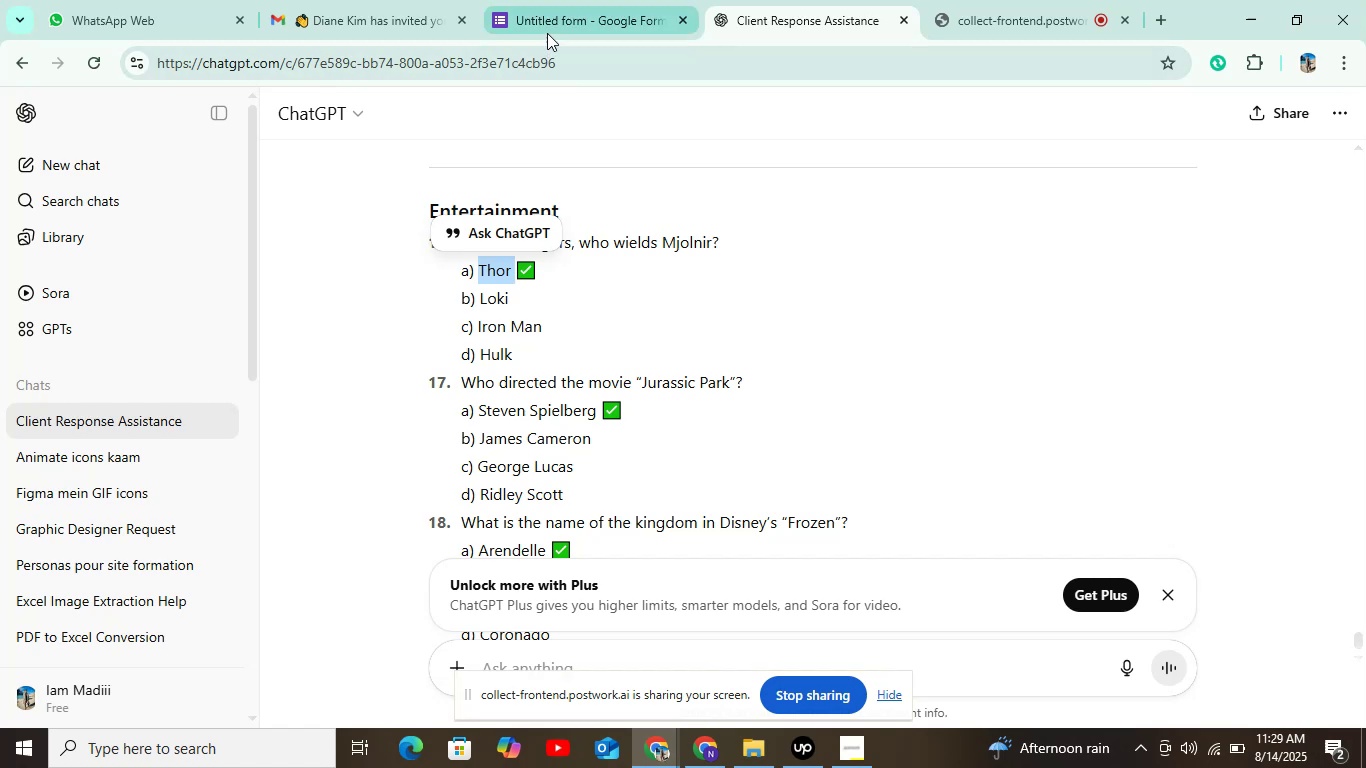 
left_click([547, 28])
 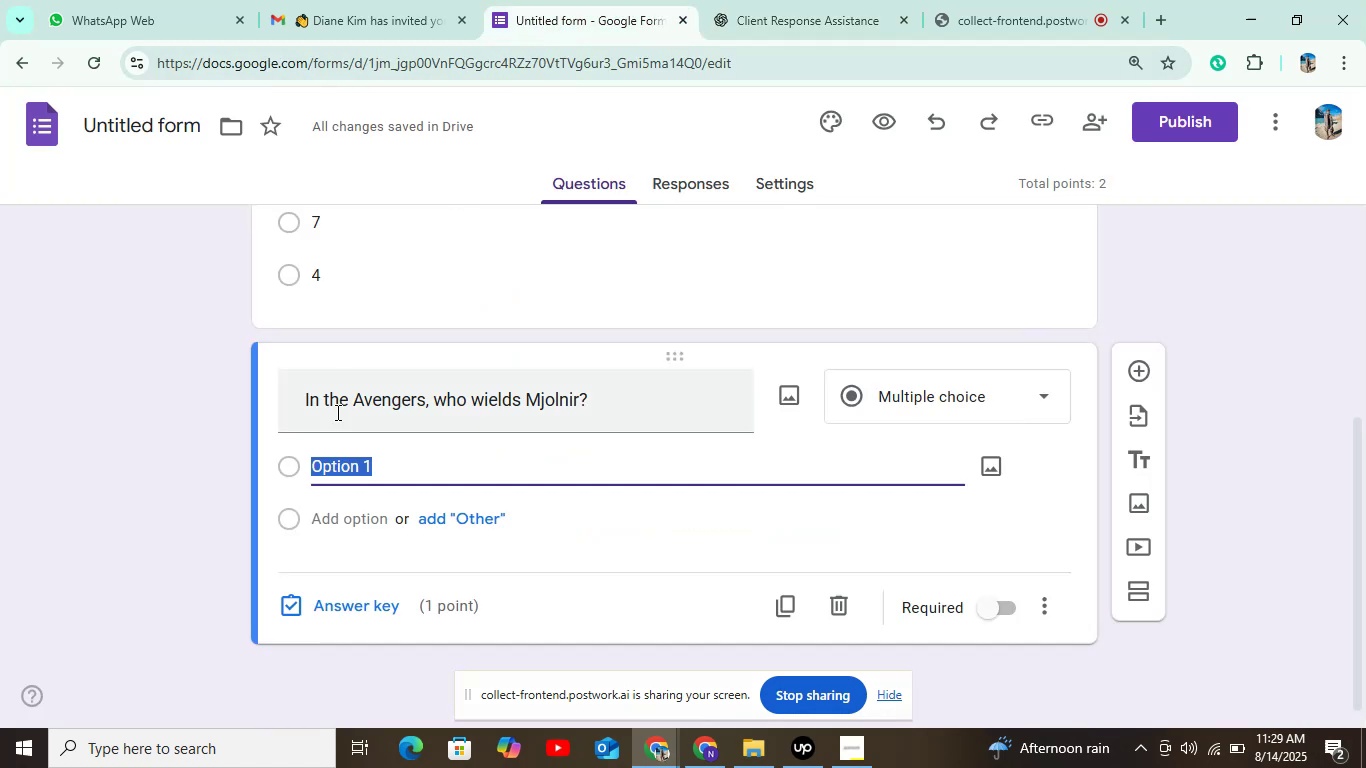 
key(Control+V)
 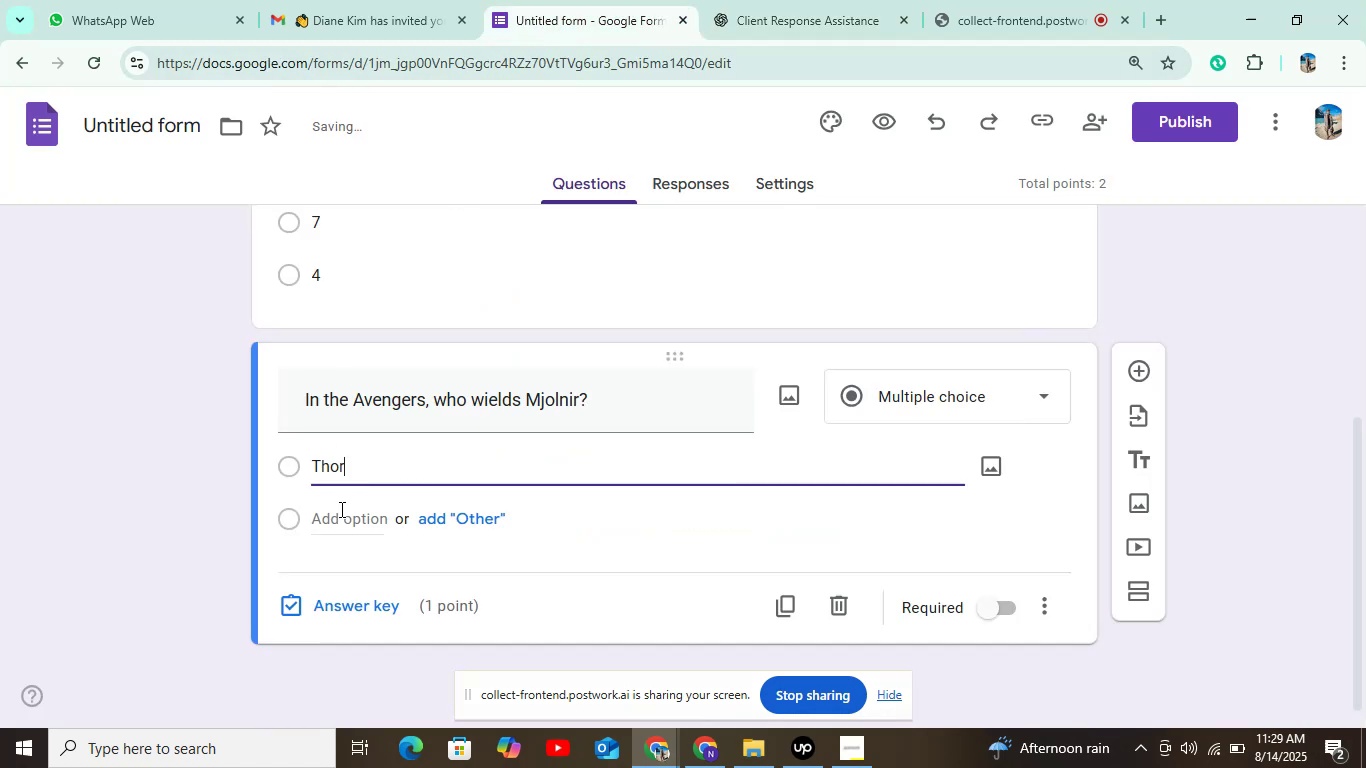 
key(Control+ControlLeft)
 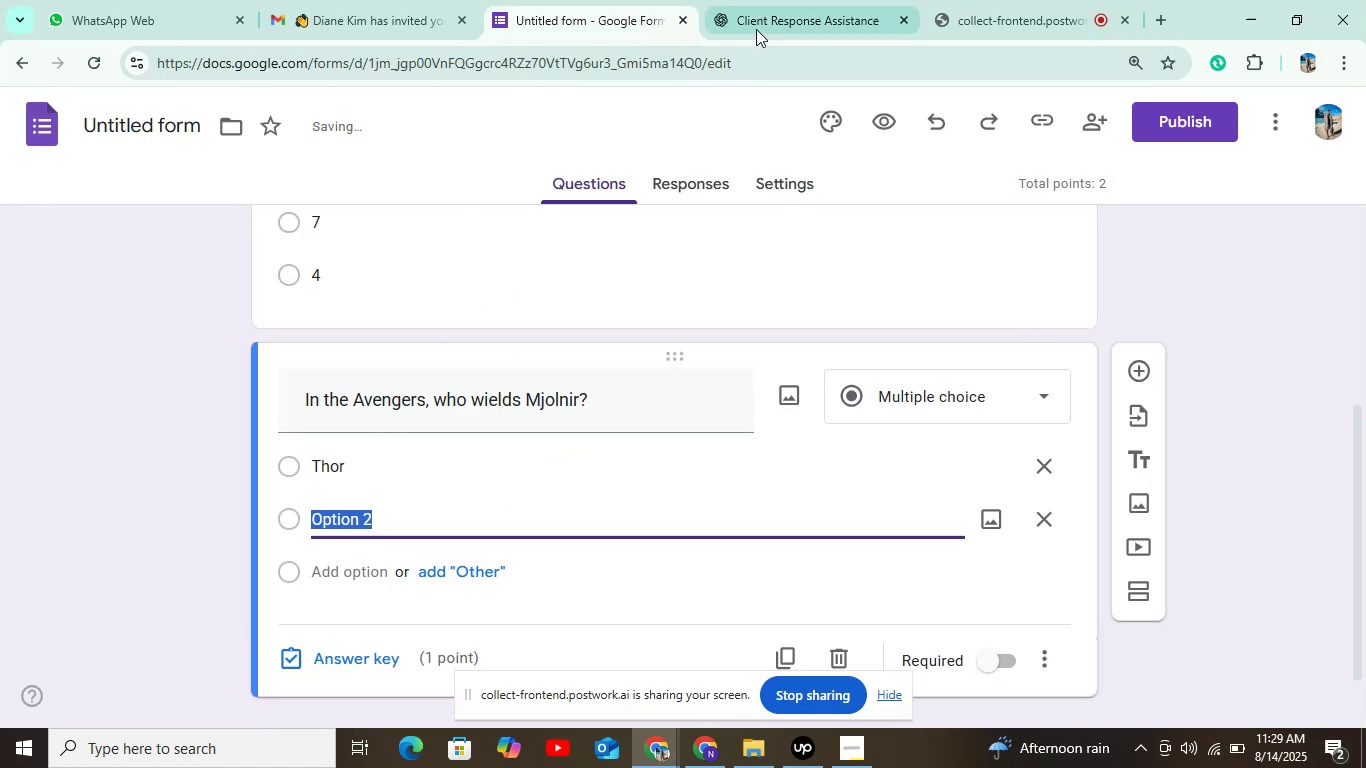 
left_click([756, 17])
 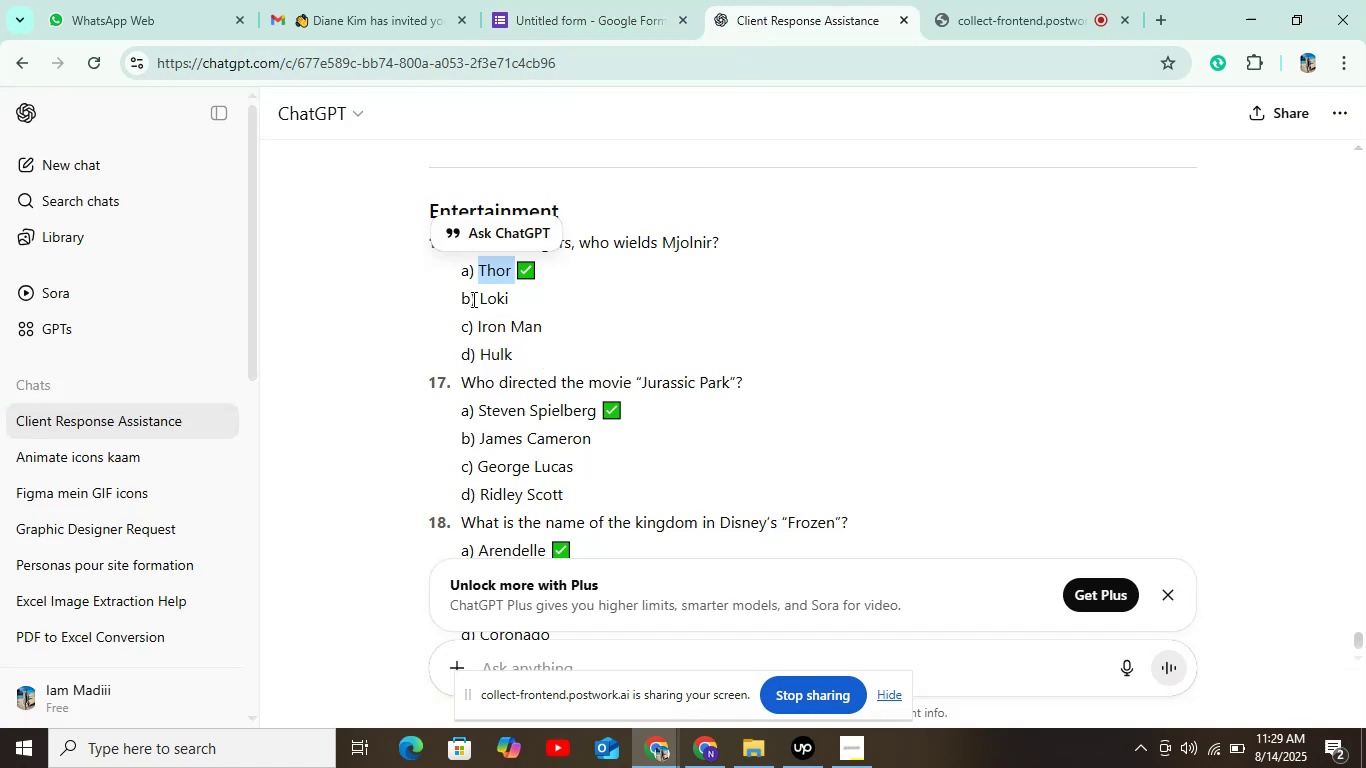 
key(Control+C)
 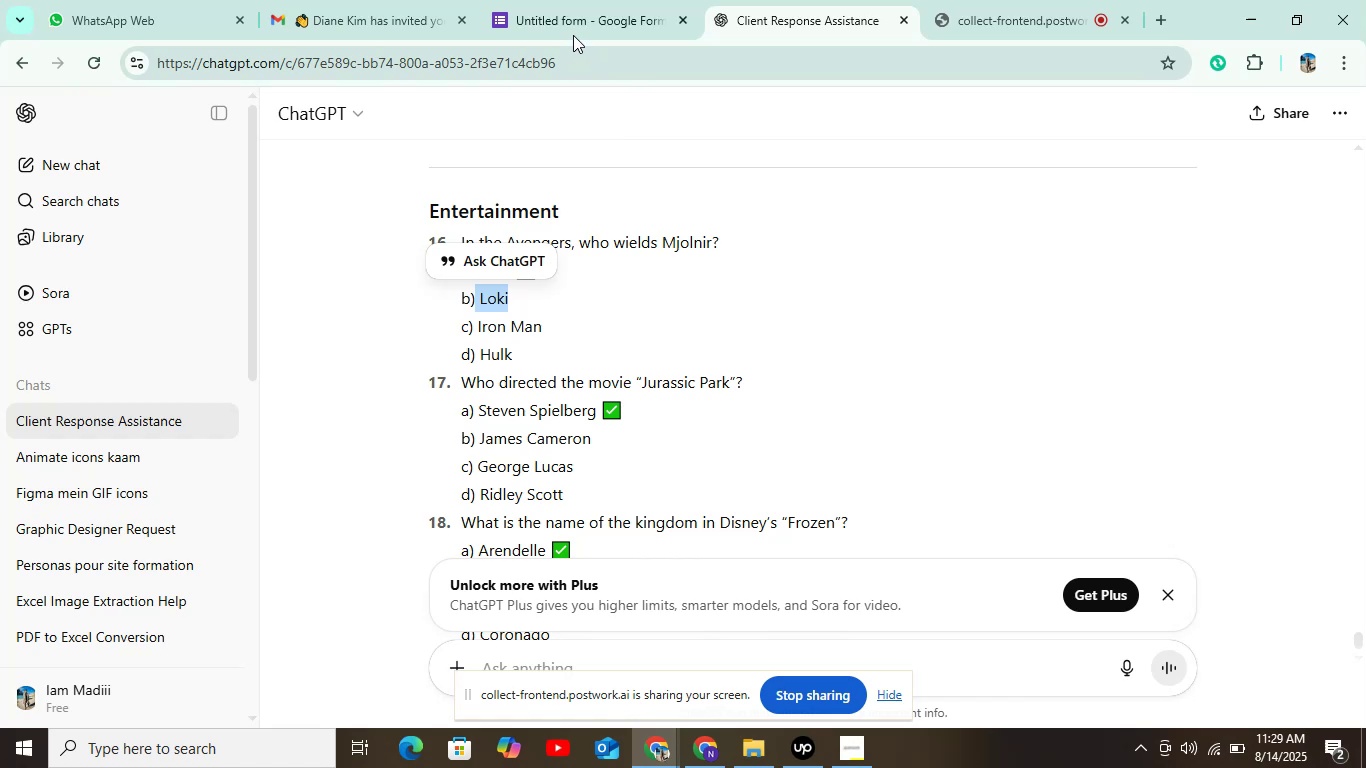 
left_click([573, 25])
 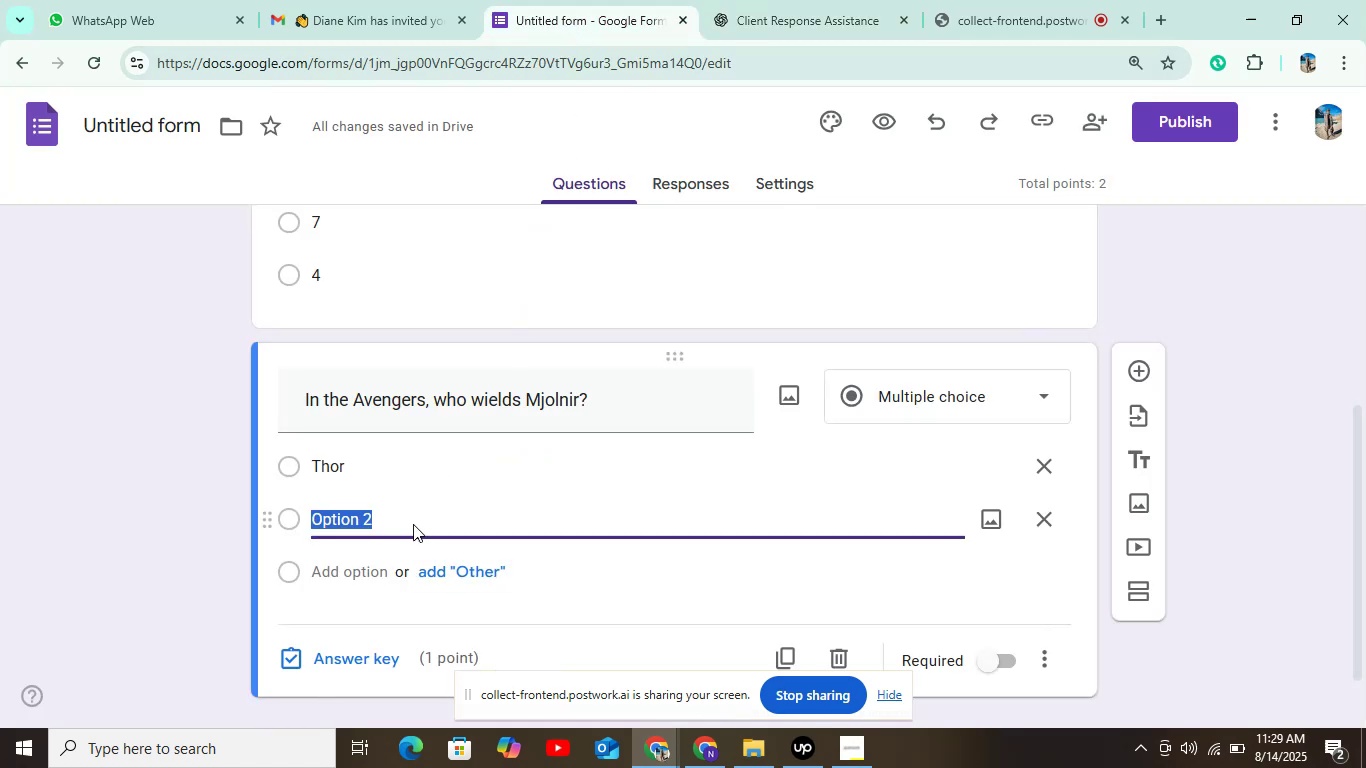 
key(Control+V)
 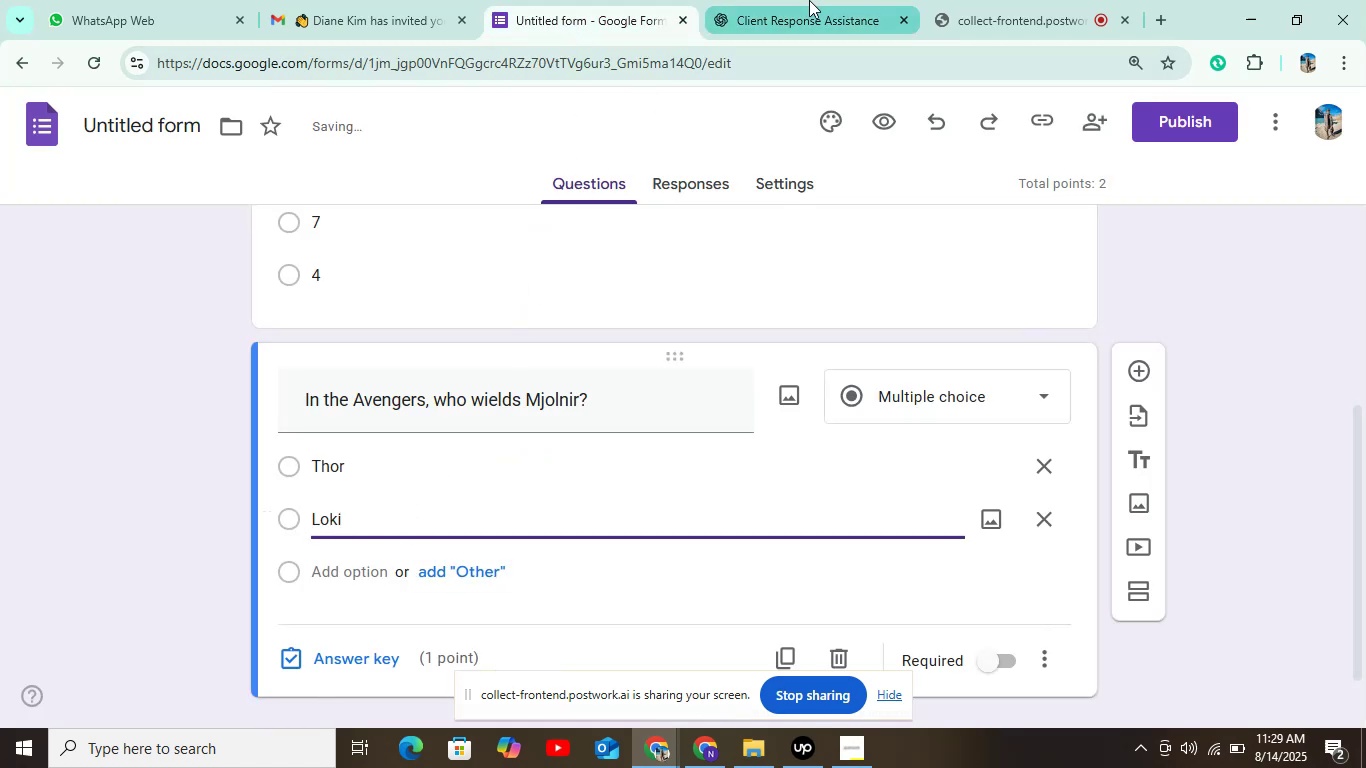 
left_click([809, 23])
 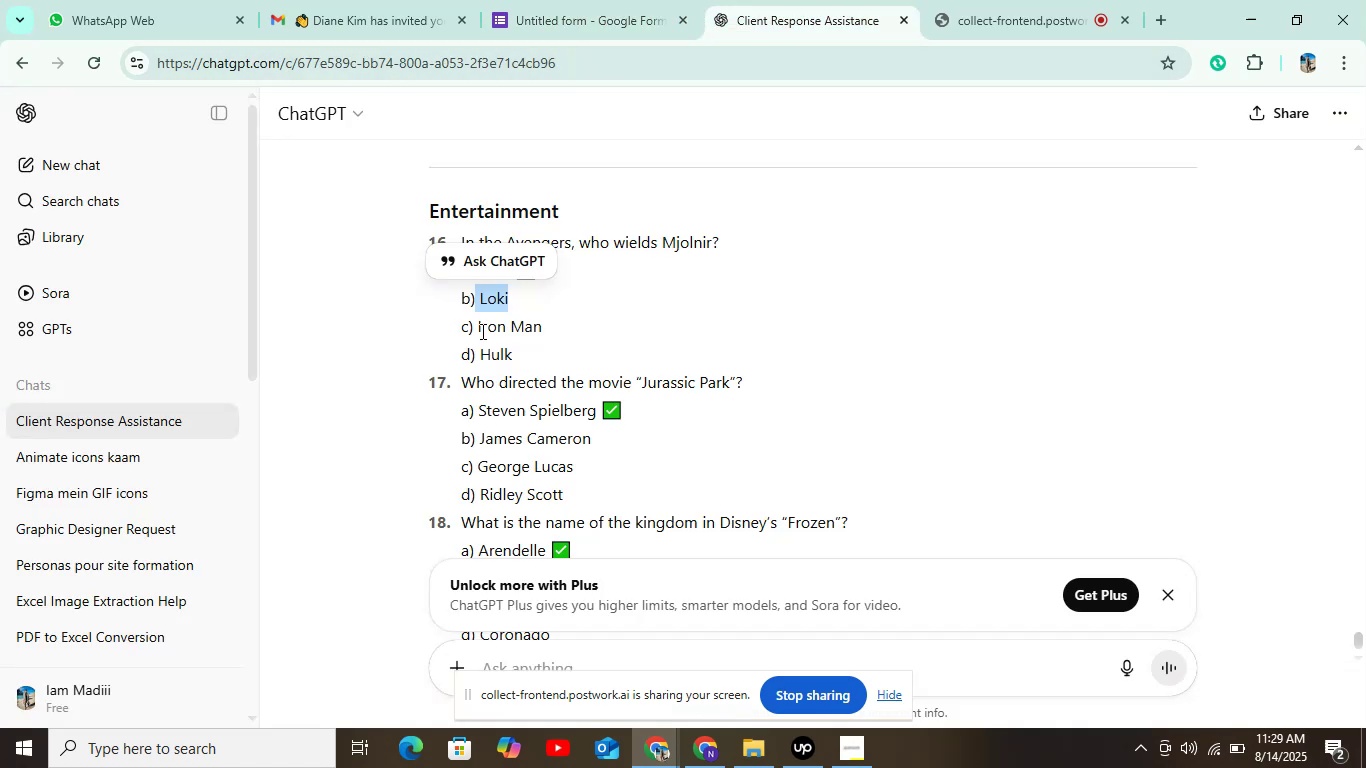 
key(Control+C)
 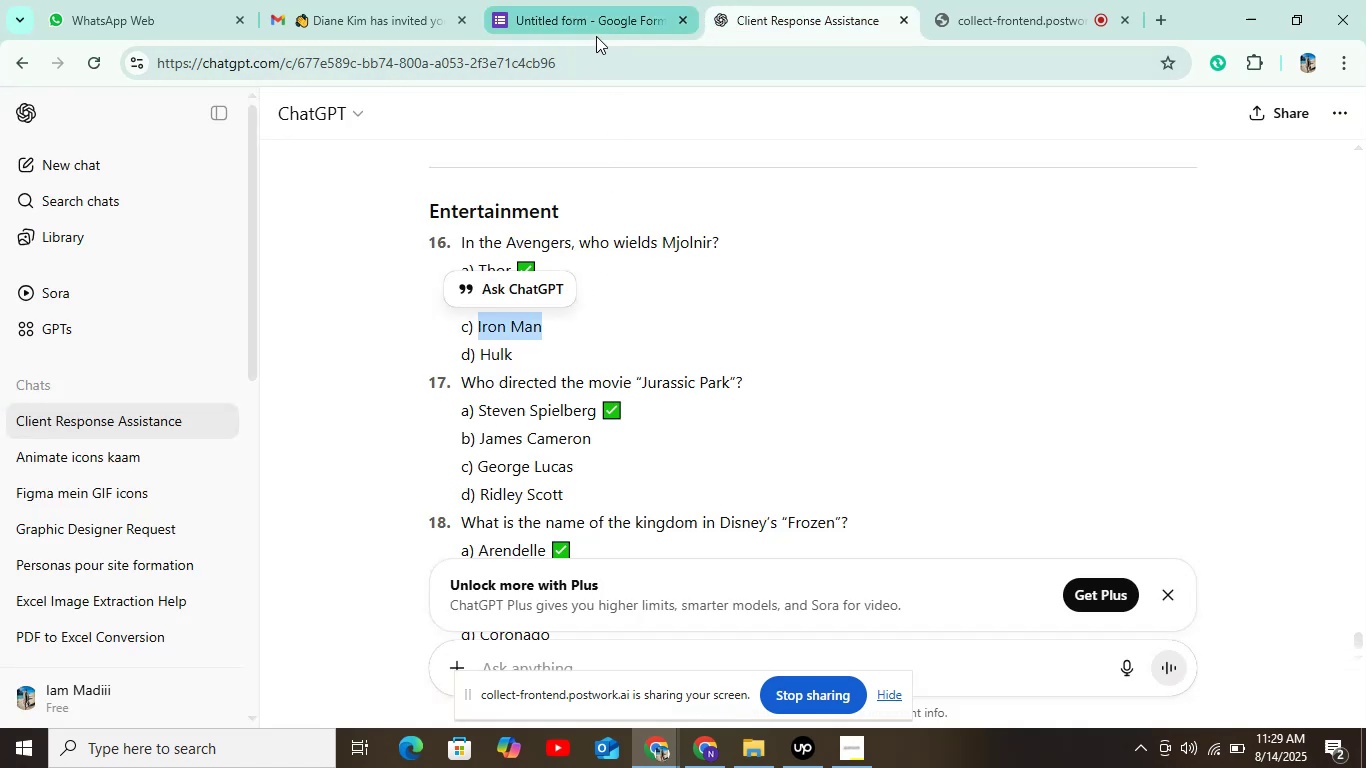 
left_click([590, 28])
 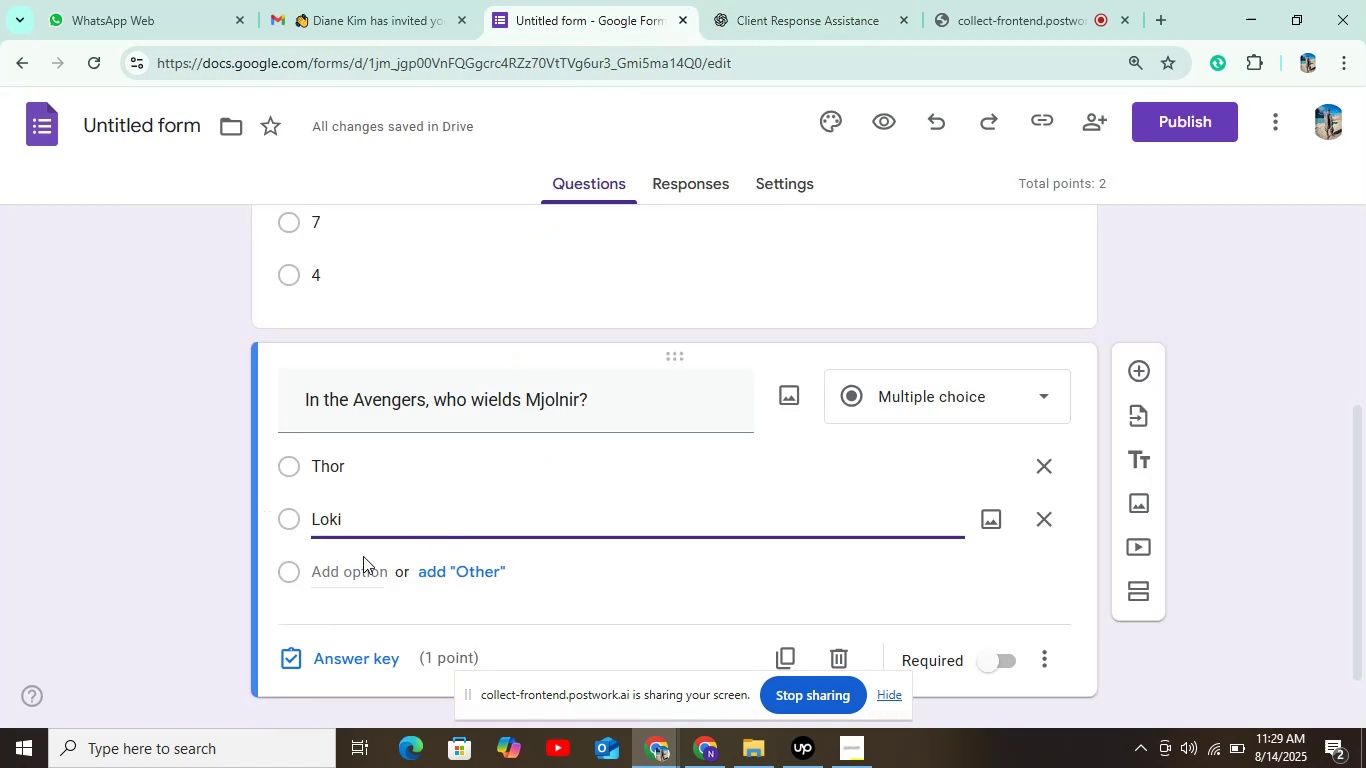 
left_click([361, 571])
 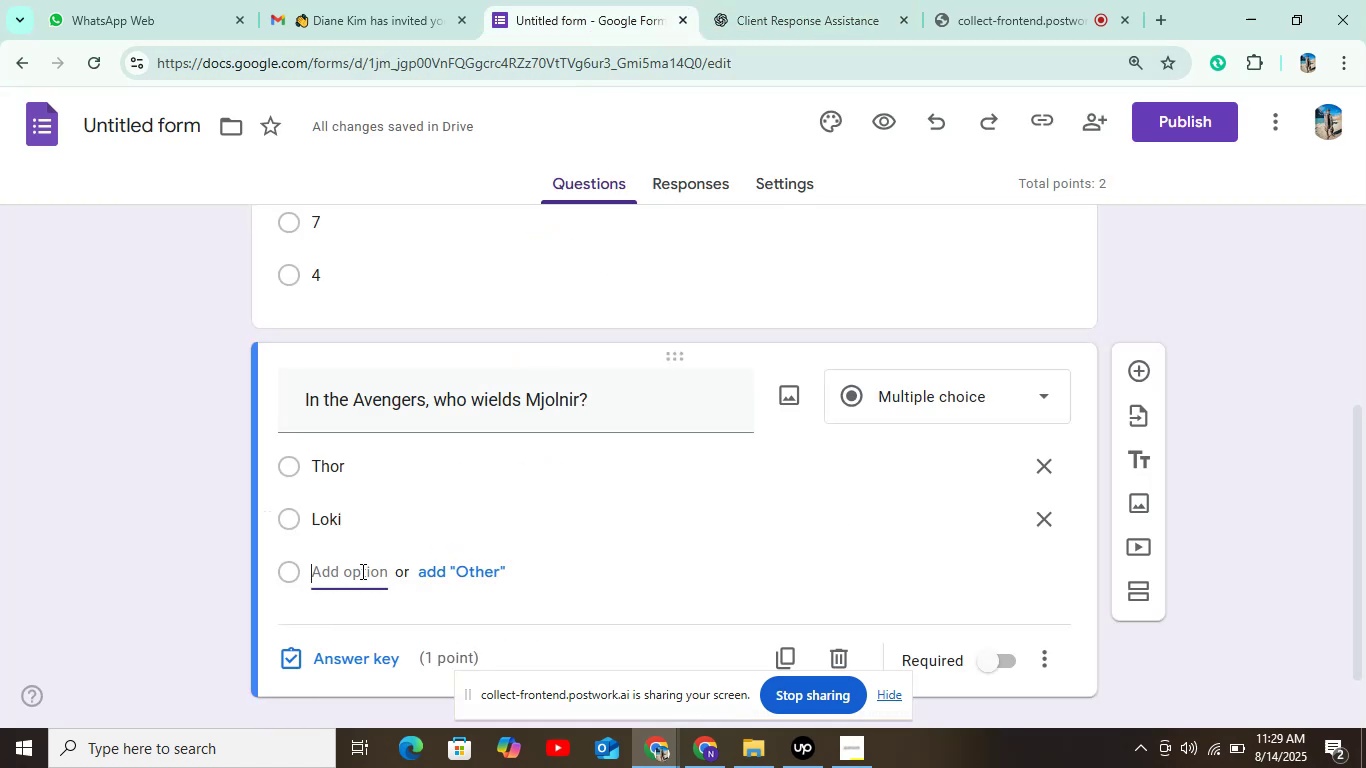 
key(Control+V)
 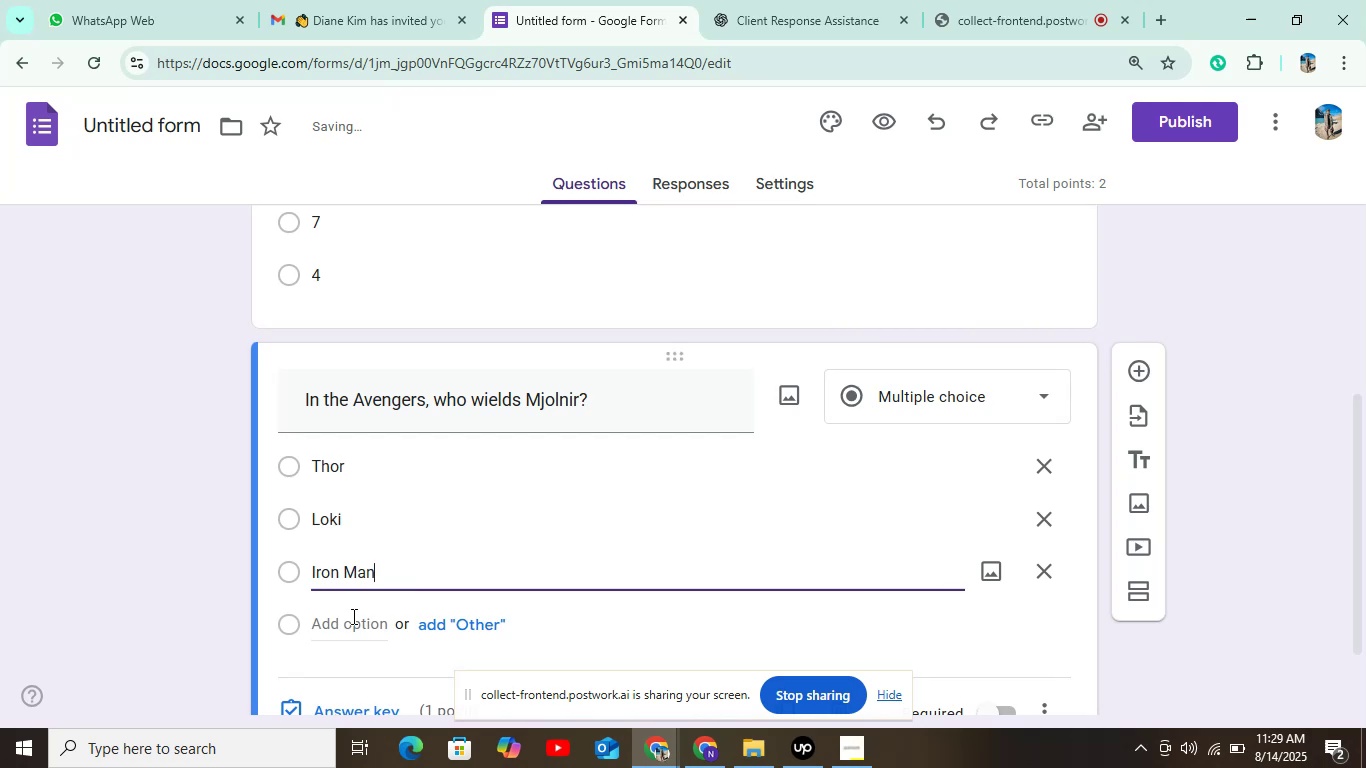 
left_click([352, 618])
 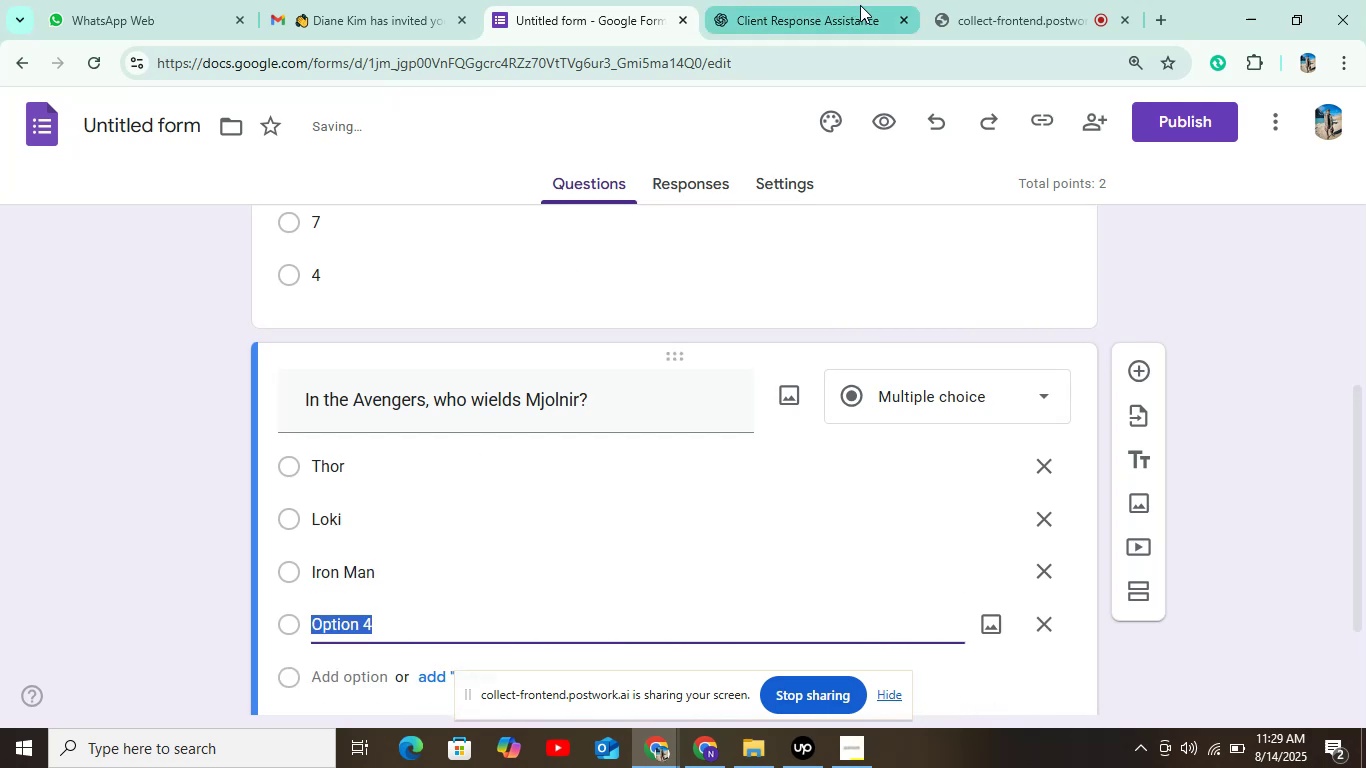 
left_click([836, 19])
 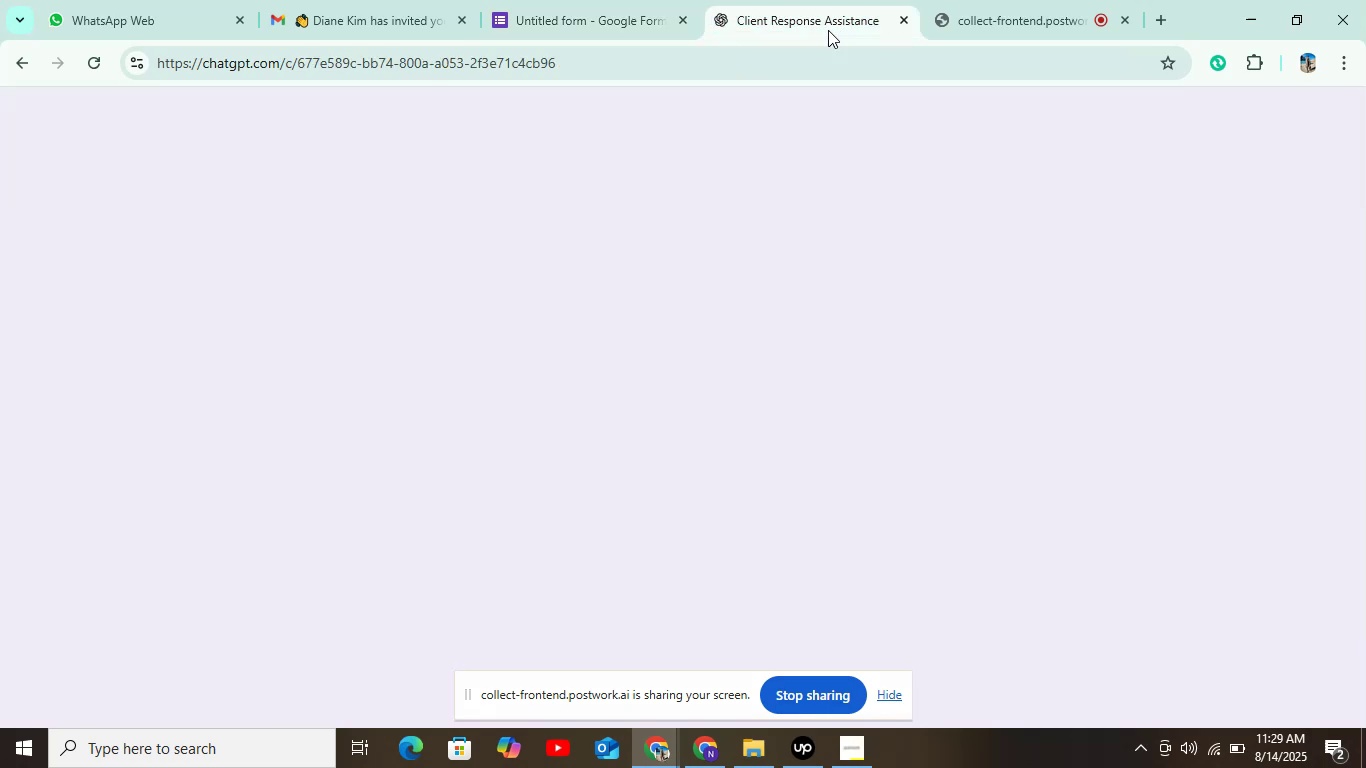 
hold_key(key=ControlLeft, duration=0.3)
 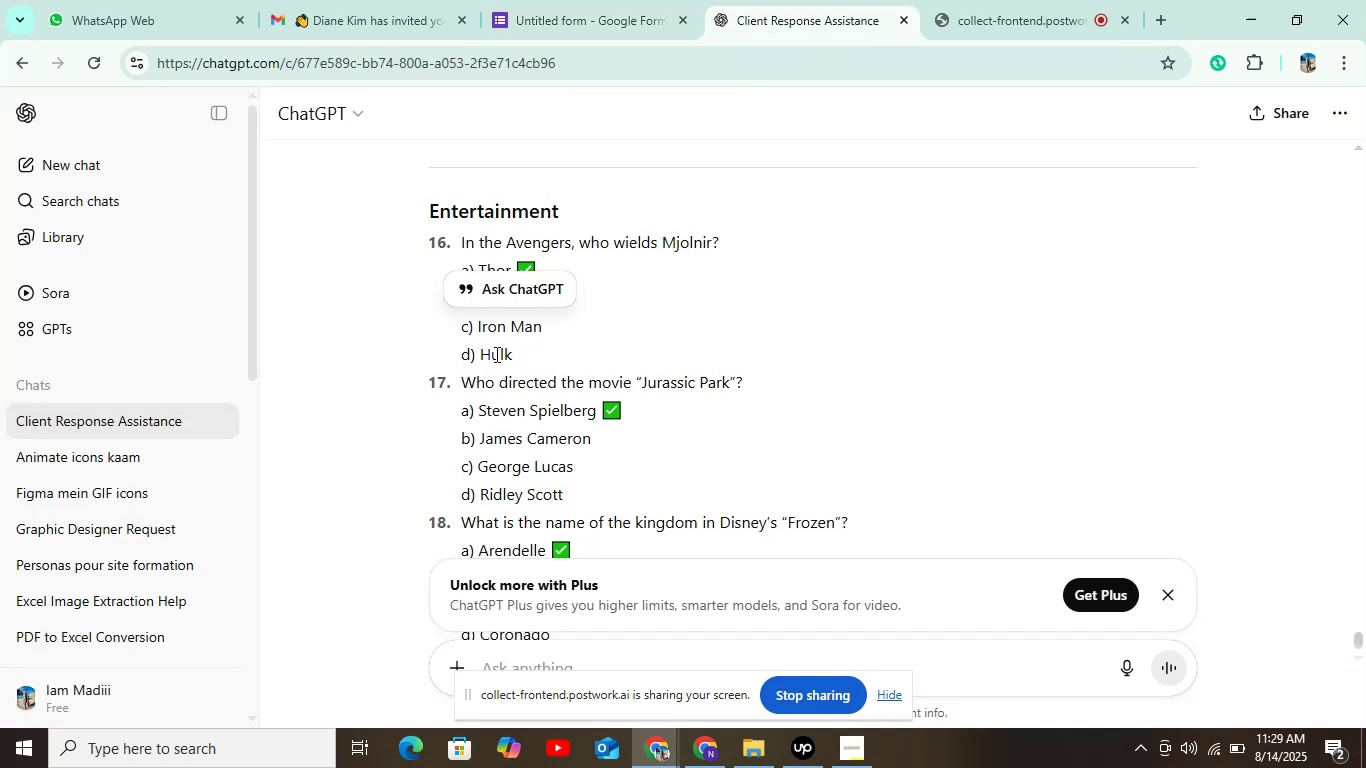 
key(Control+C)
 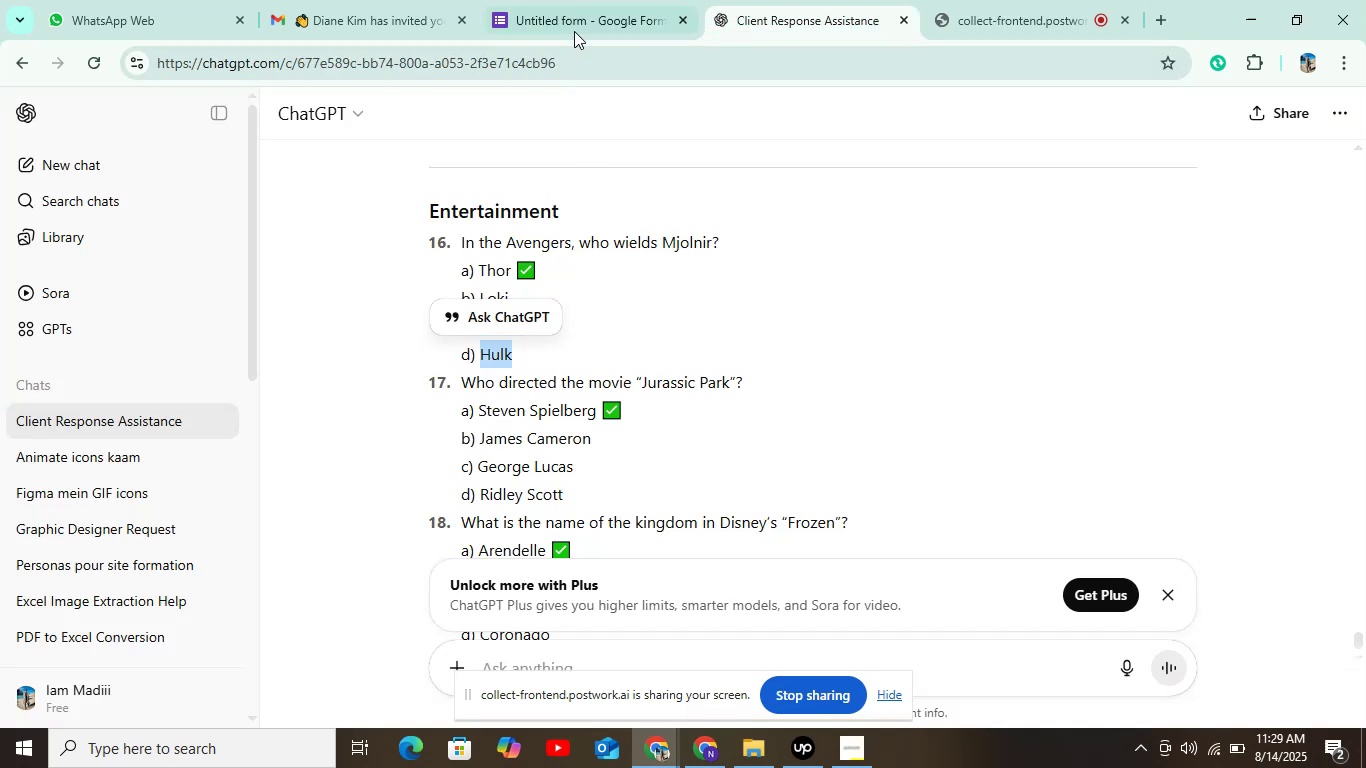 
left_click([574, 18])
 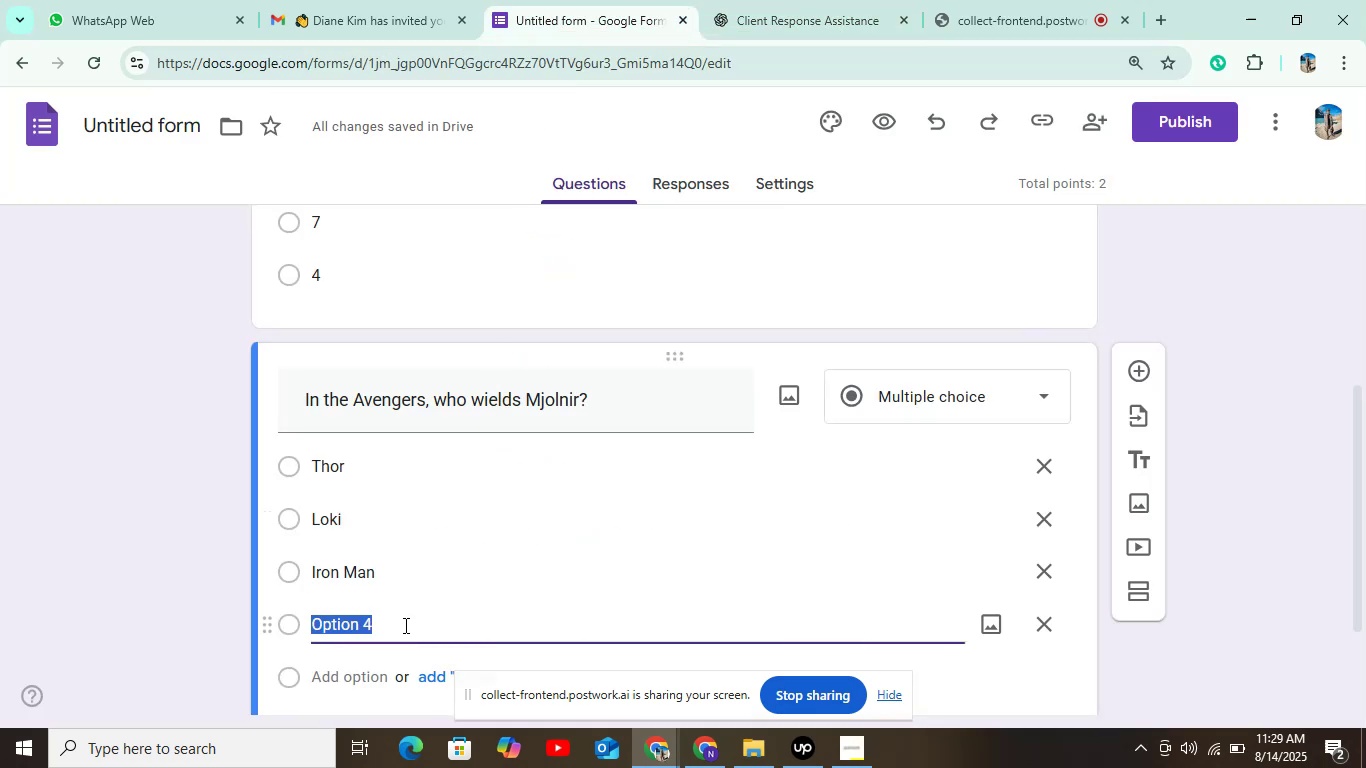 
key(Control+V)
 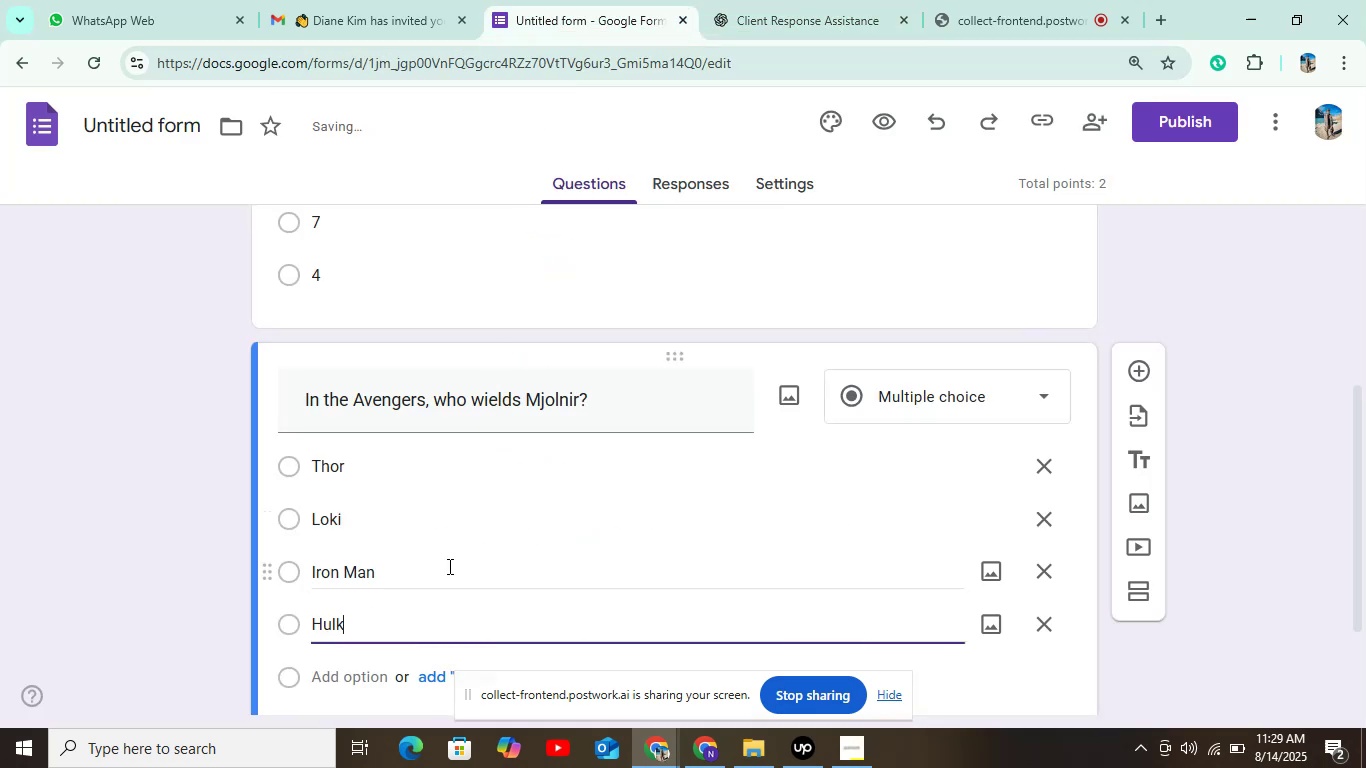 
scroll: coordinate [443, 570], scroll_direction: down, amount: 3.0
 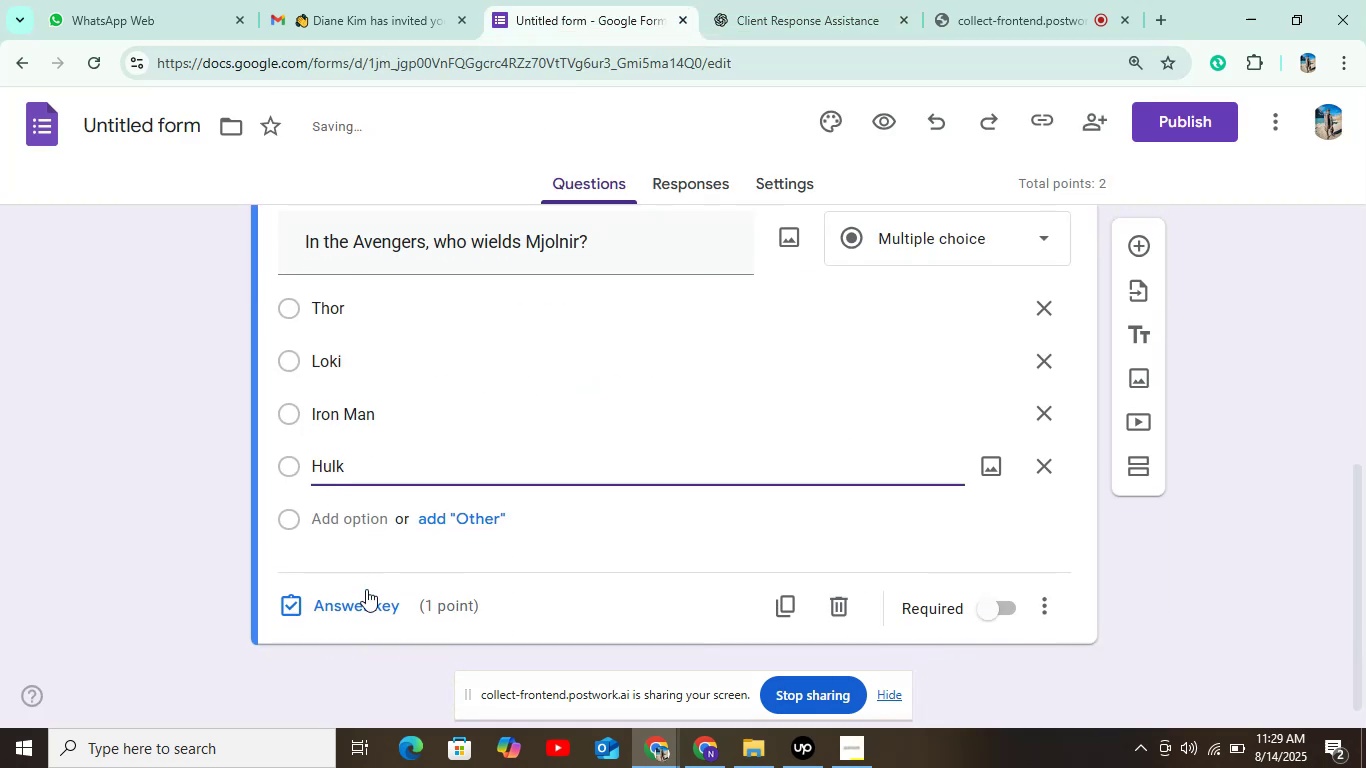 
left_click([364, 604])
 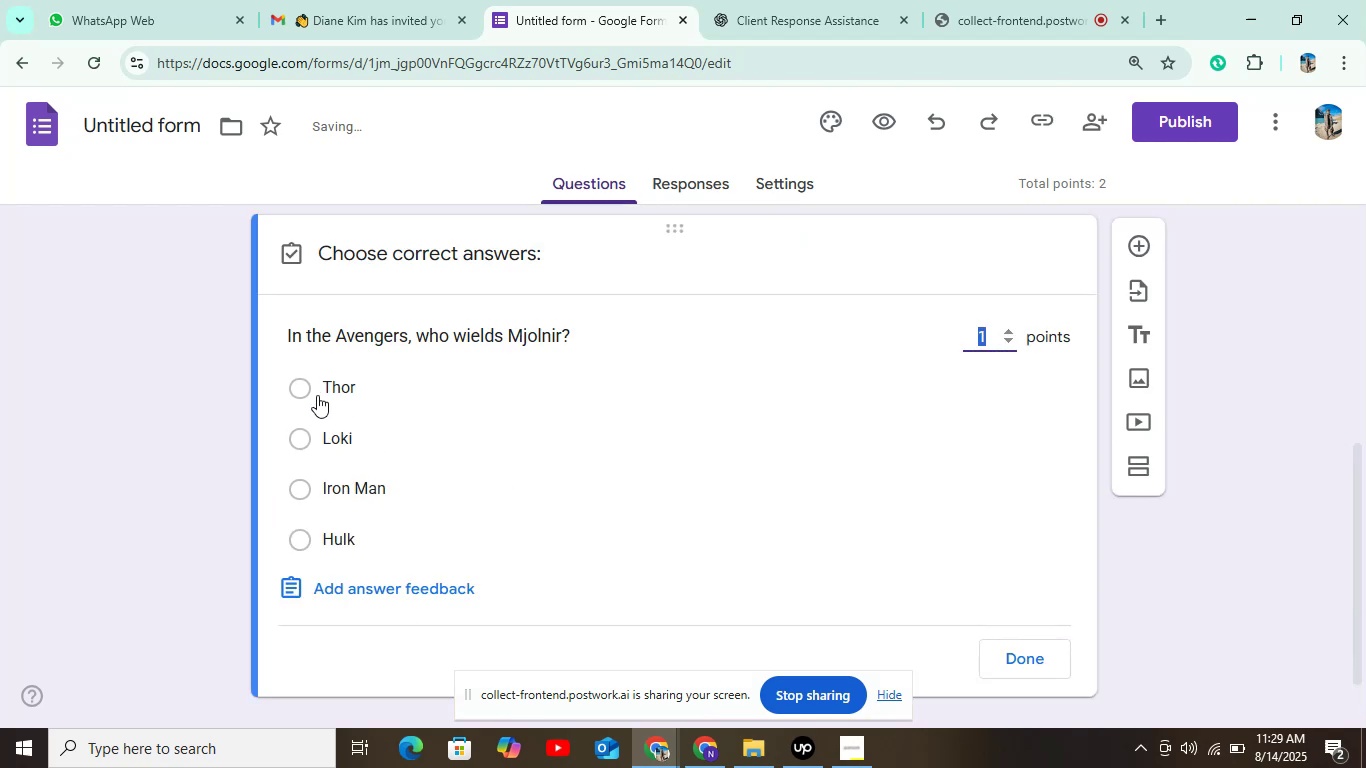 
left_click([308, 388])
 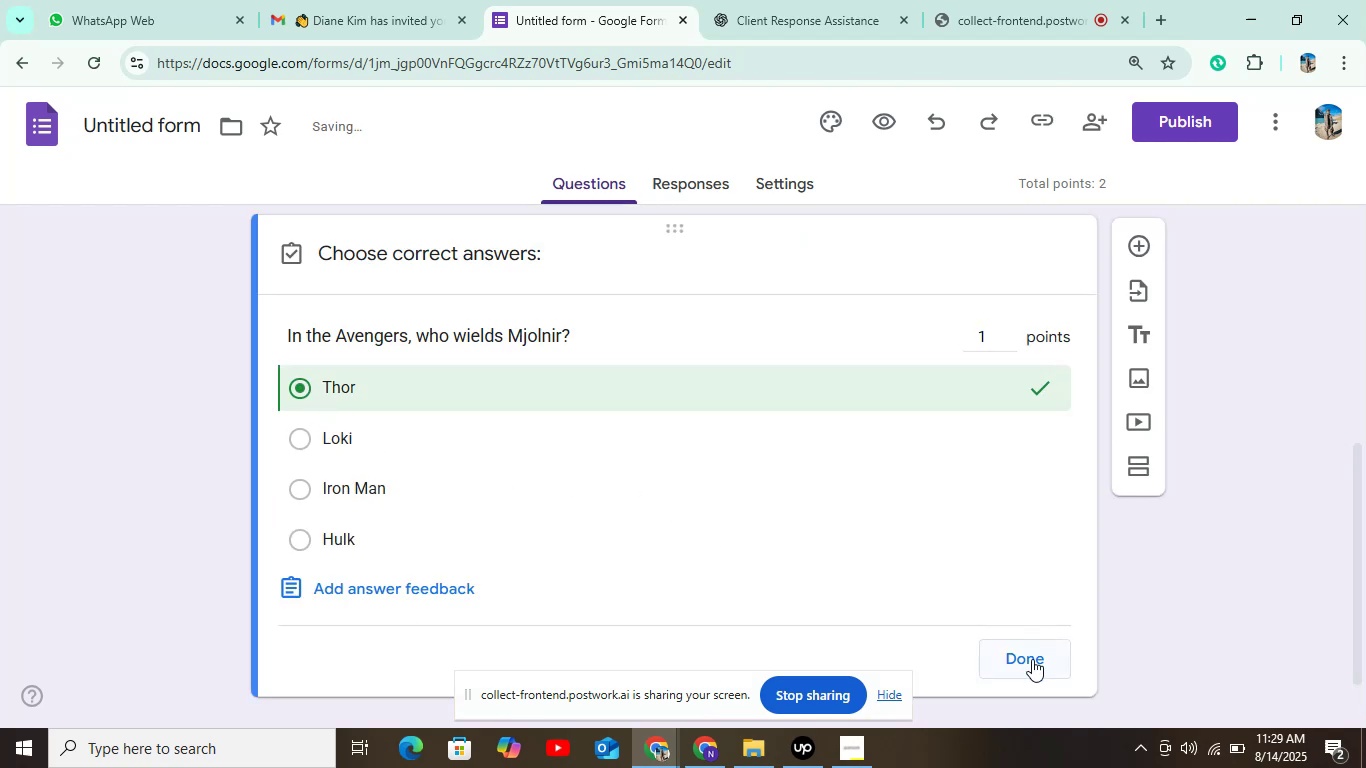 
left_click([1029, 667])
 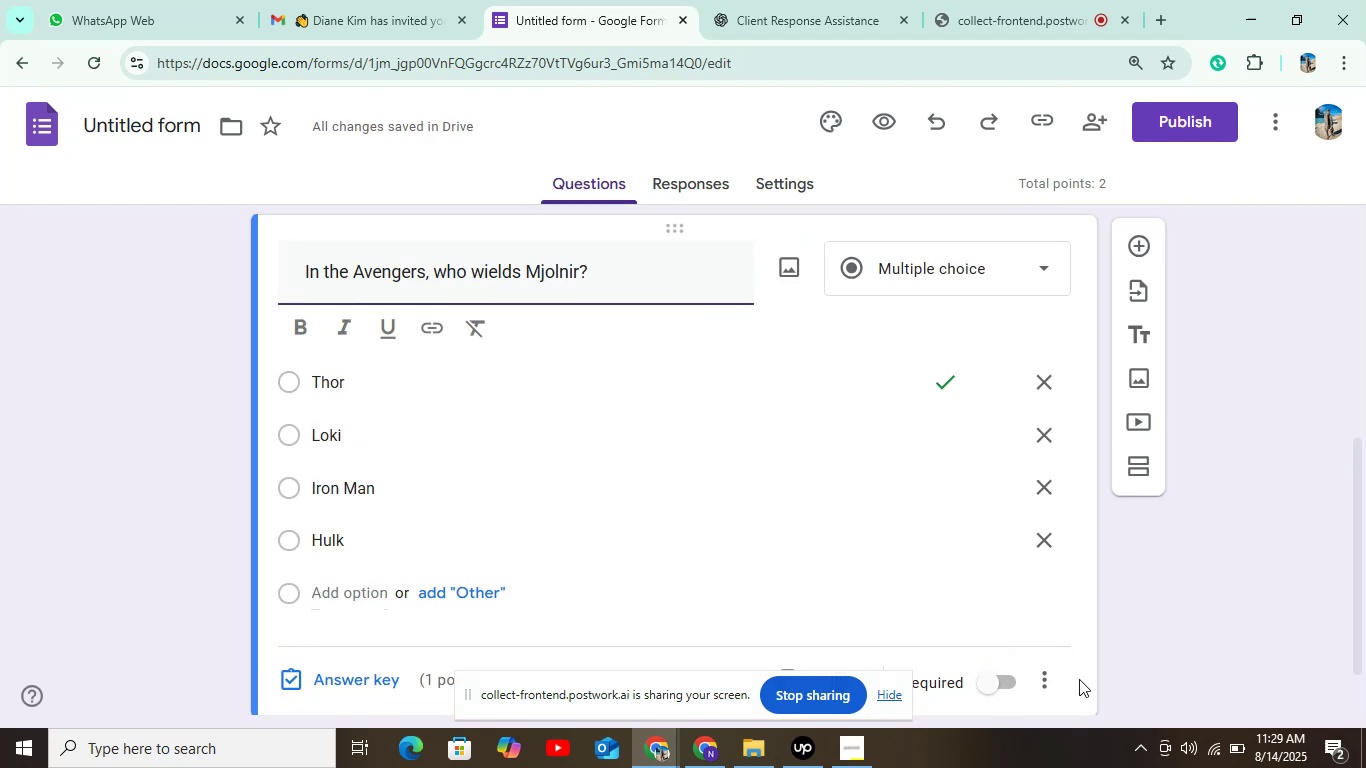 
scroll: coordinate [1187, 620], scroll_direction: down, amount: 5.0
 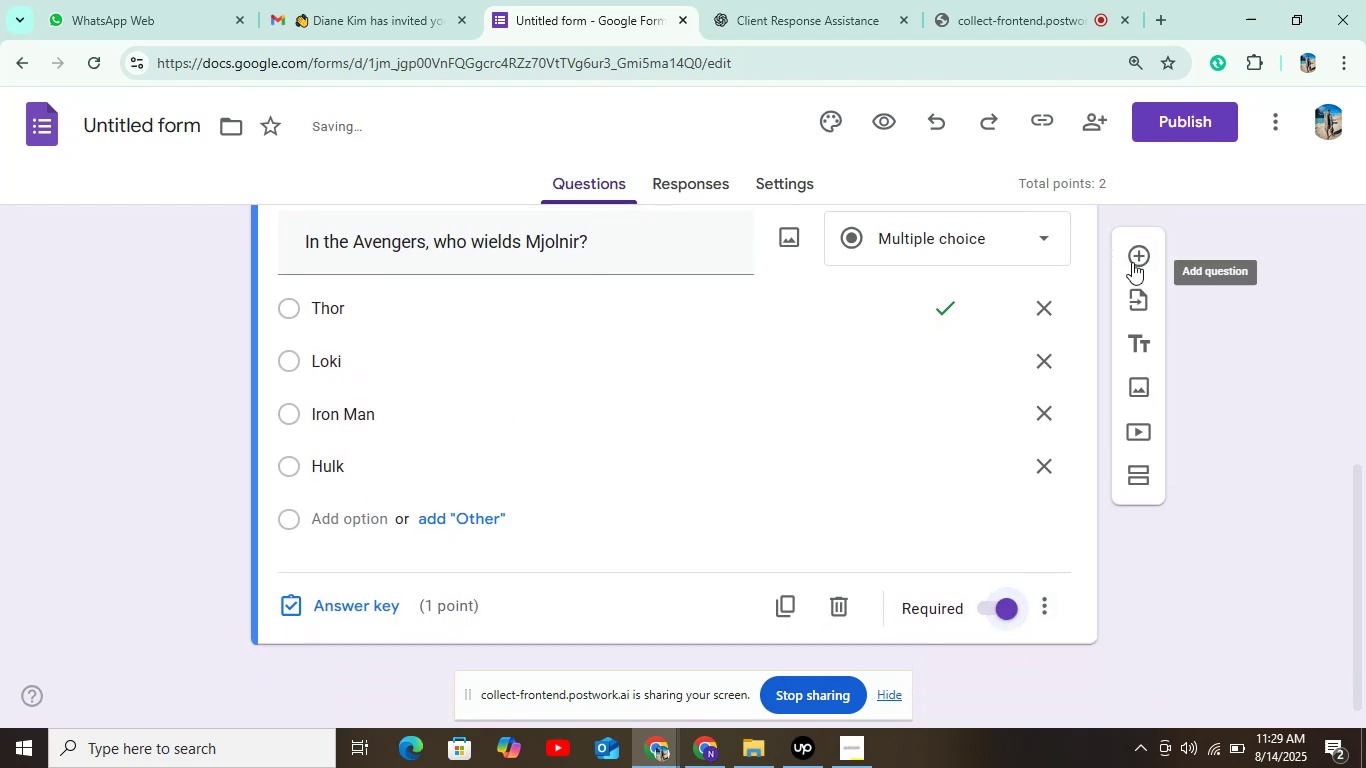 
left_click([1132, 236])
 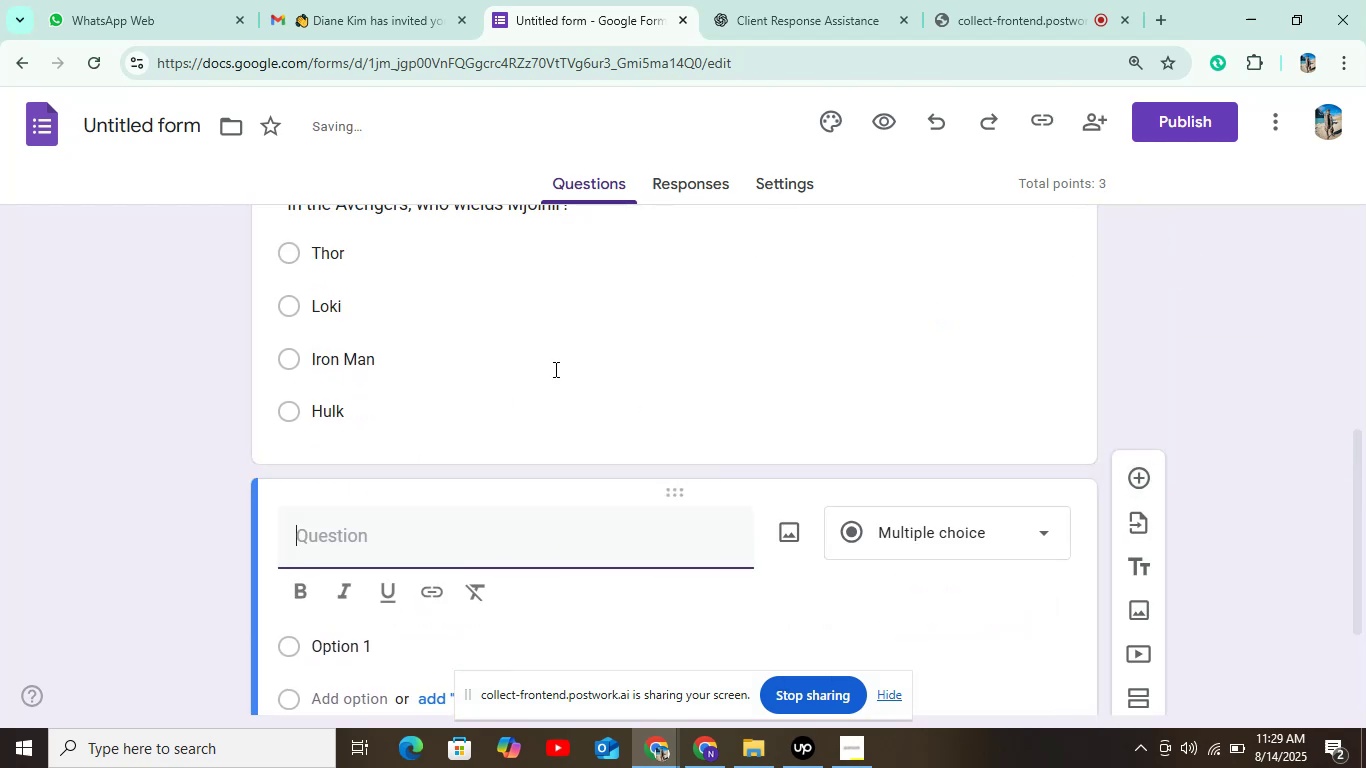 
scroll: coordinate [633, 386], scroll_direction: down, amount: 2.0
 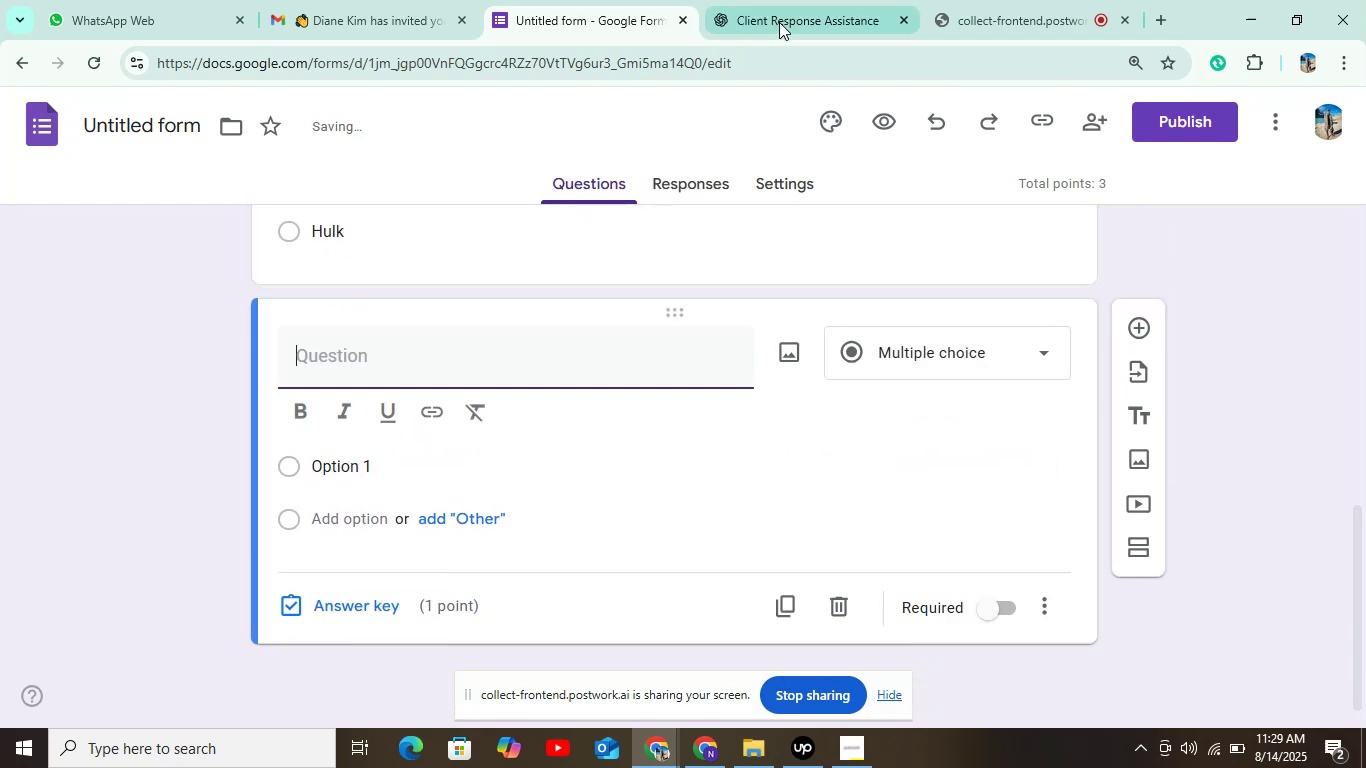 
left_click([790, 7])
 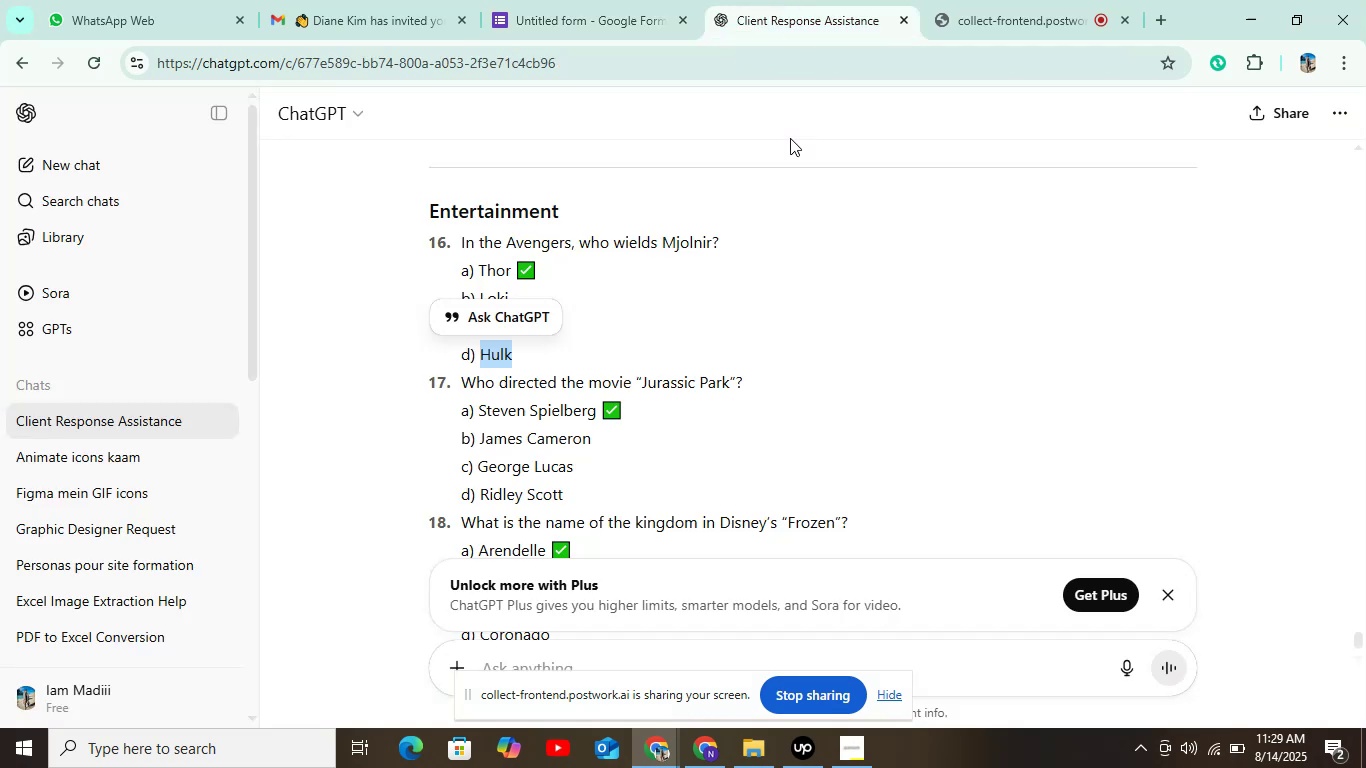 
wait(12.24)
 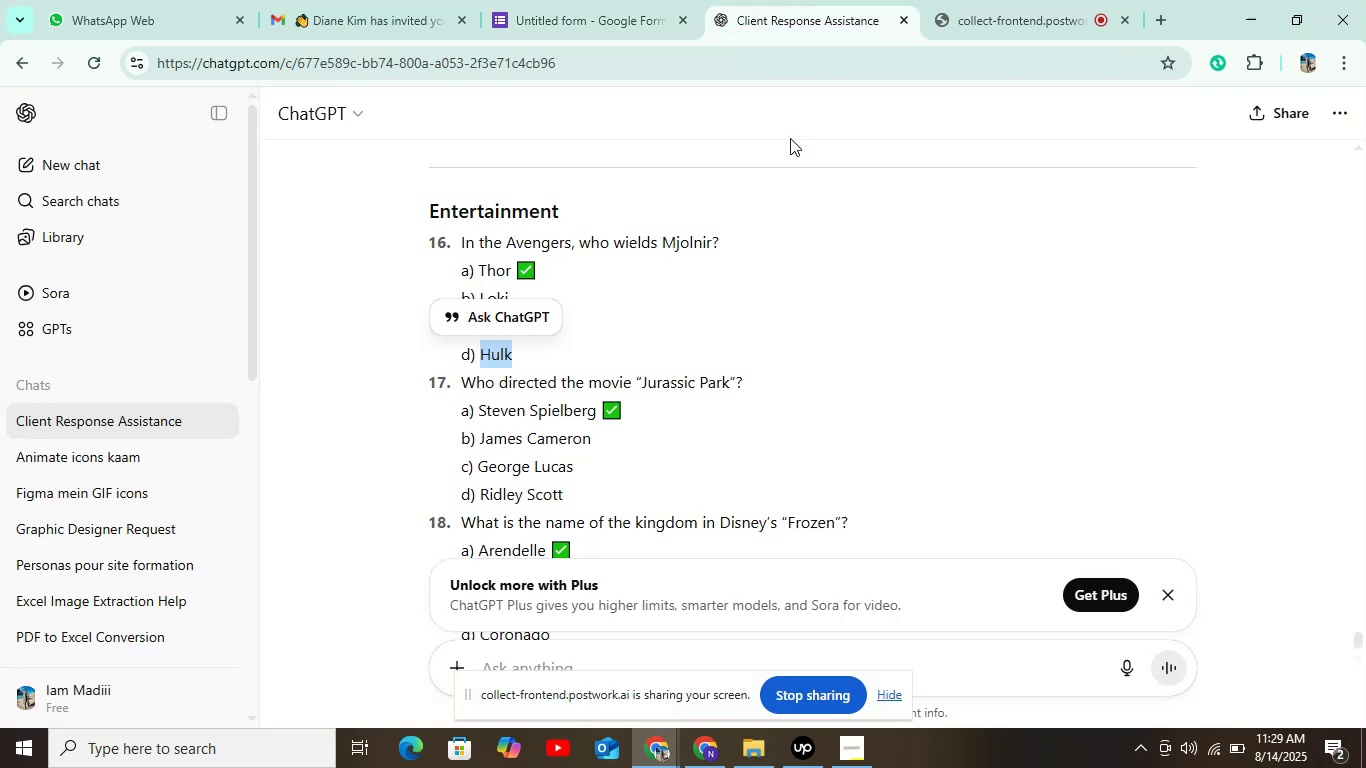 
left_click([623, 24])
 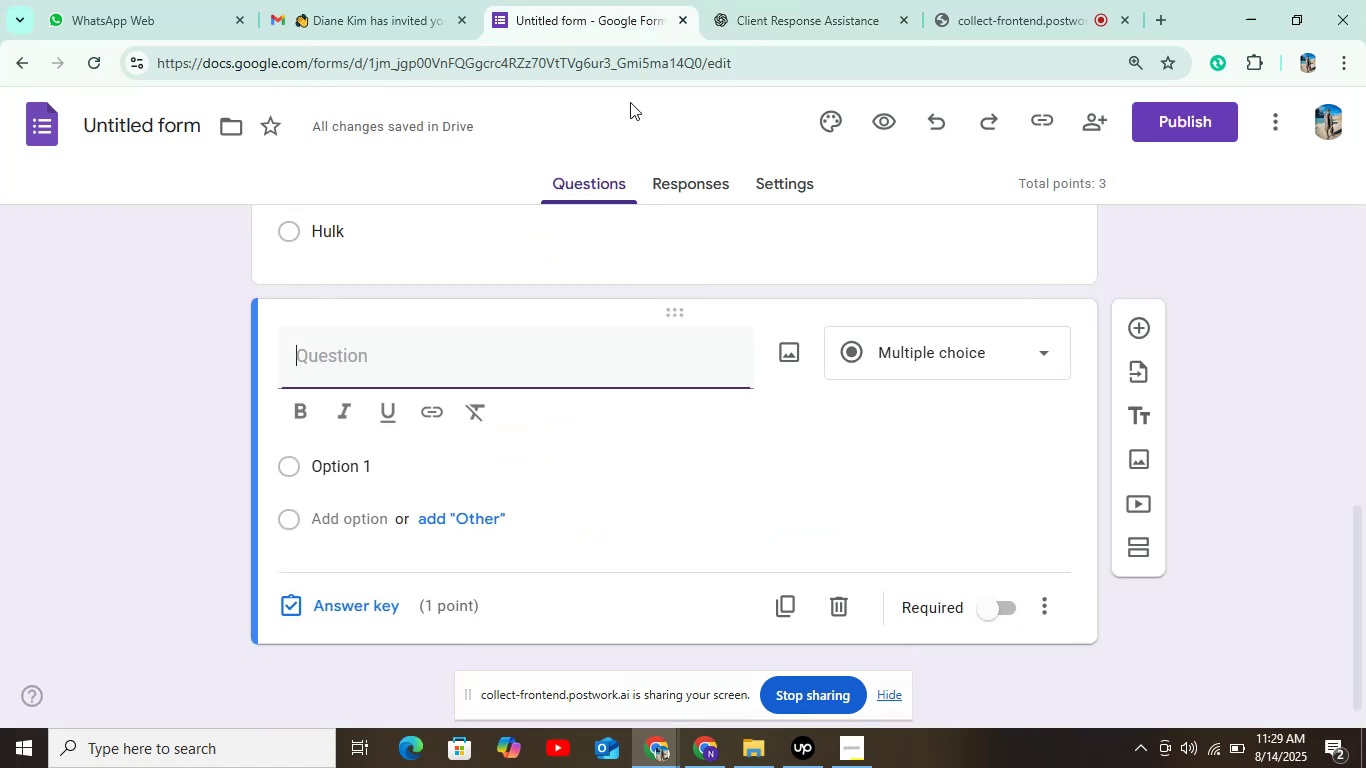 
scroll: coordinate [714, 346], scroll_direction: down, amount: 3.0
 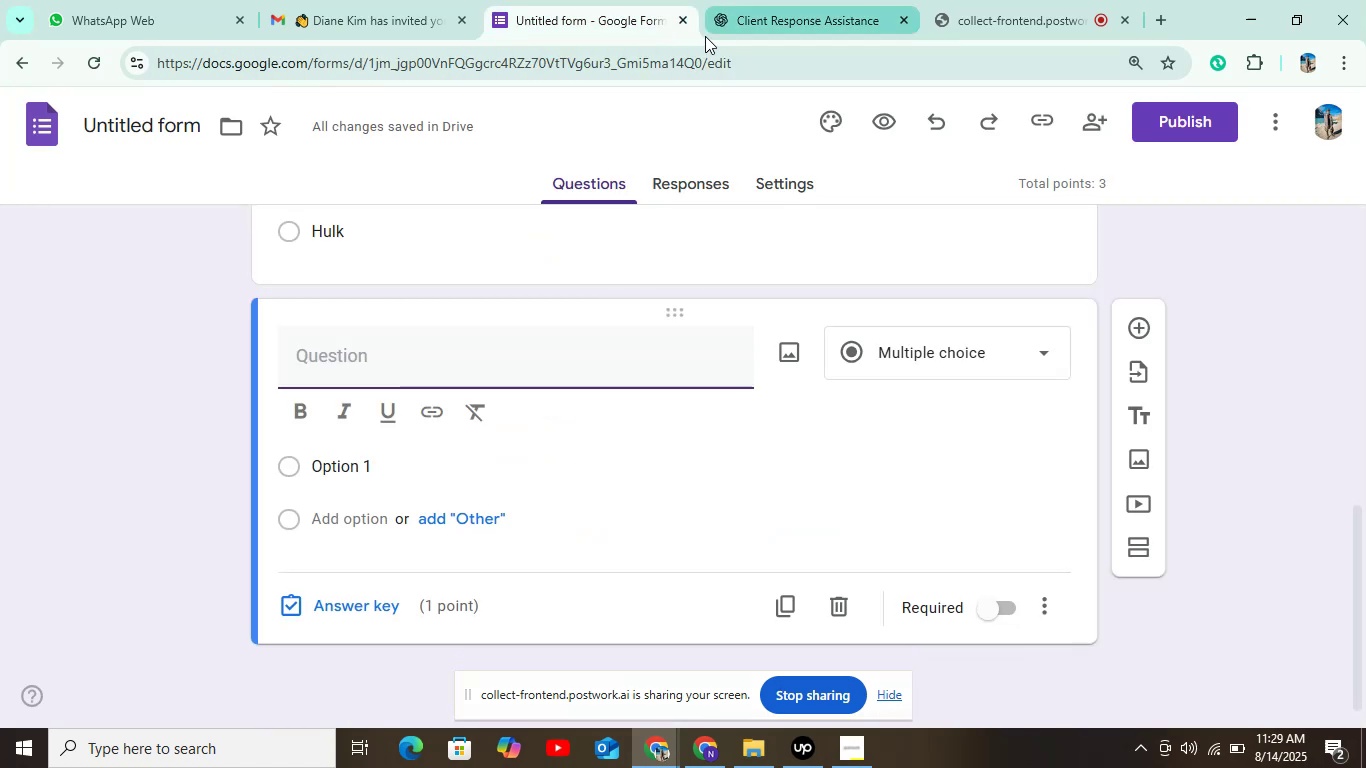 
left_click([805, 34])
 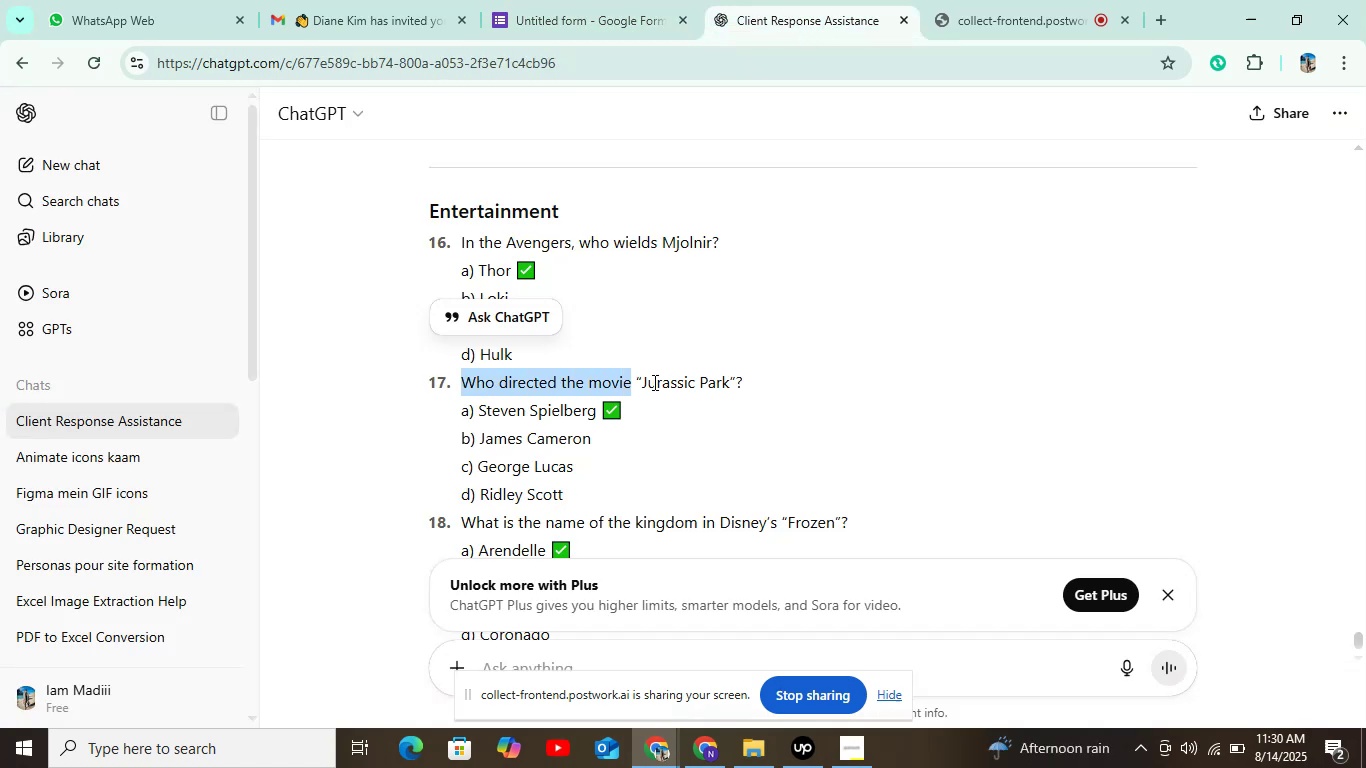 
key(Control+C)
 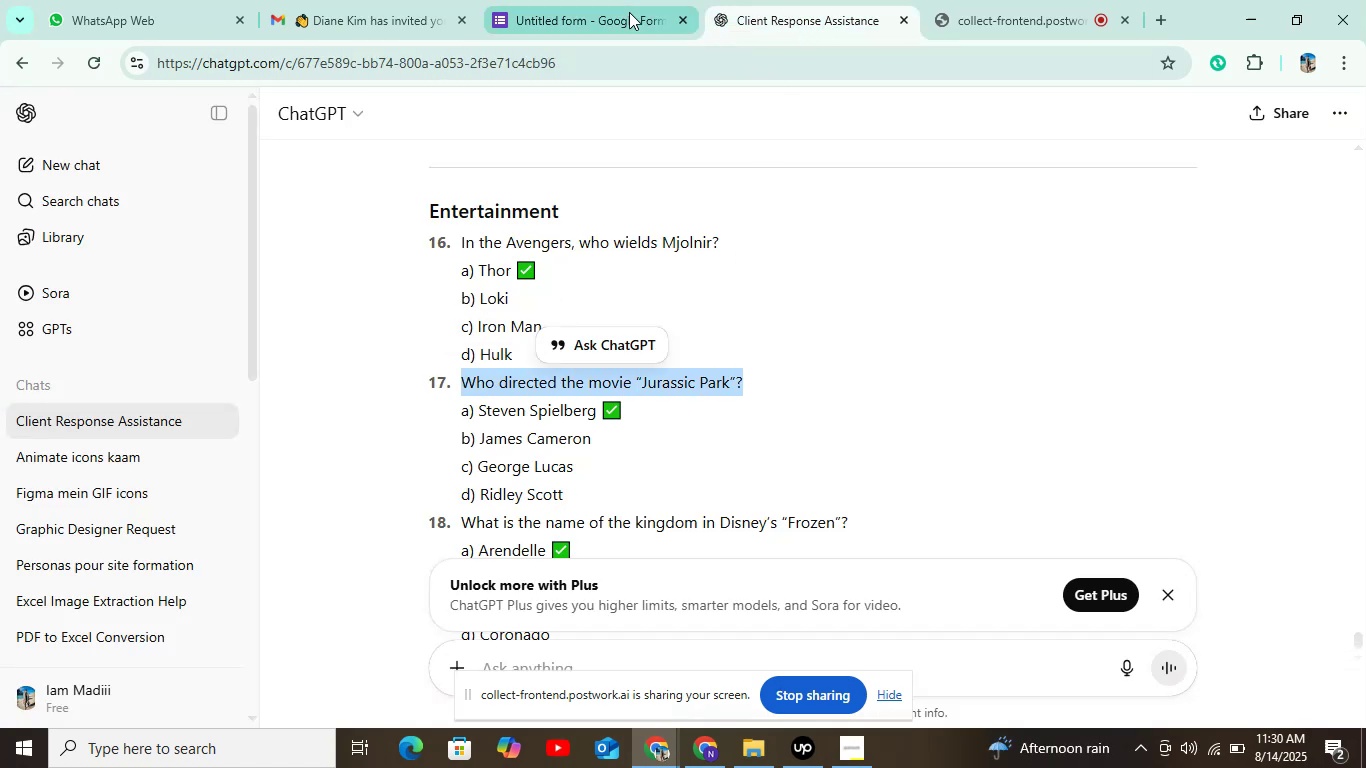 
left_click([580, 31])
 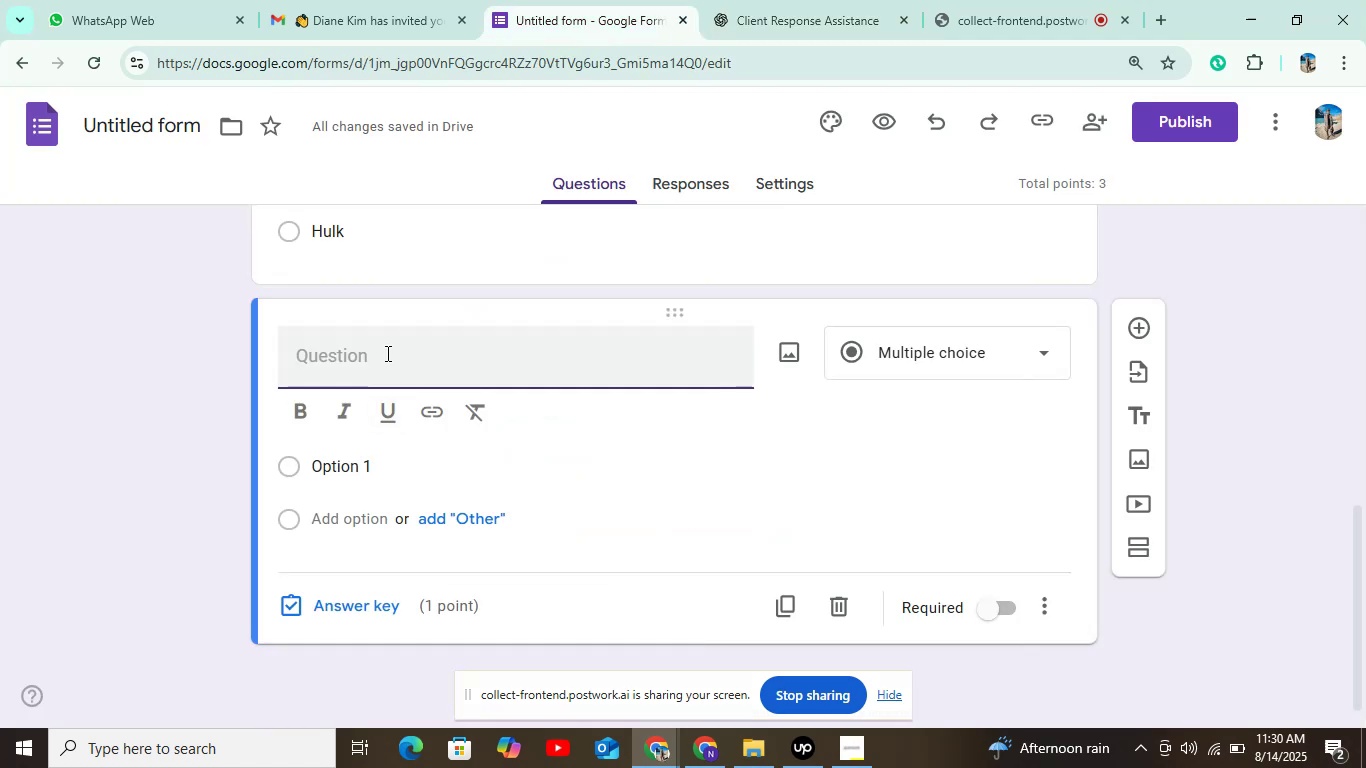 
key(Control+V)
 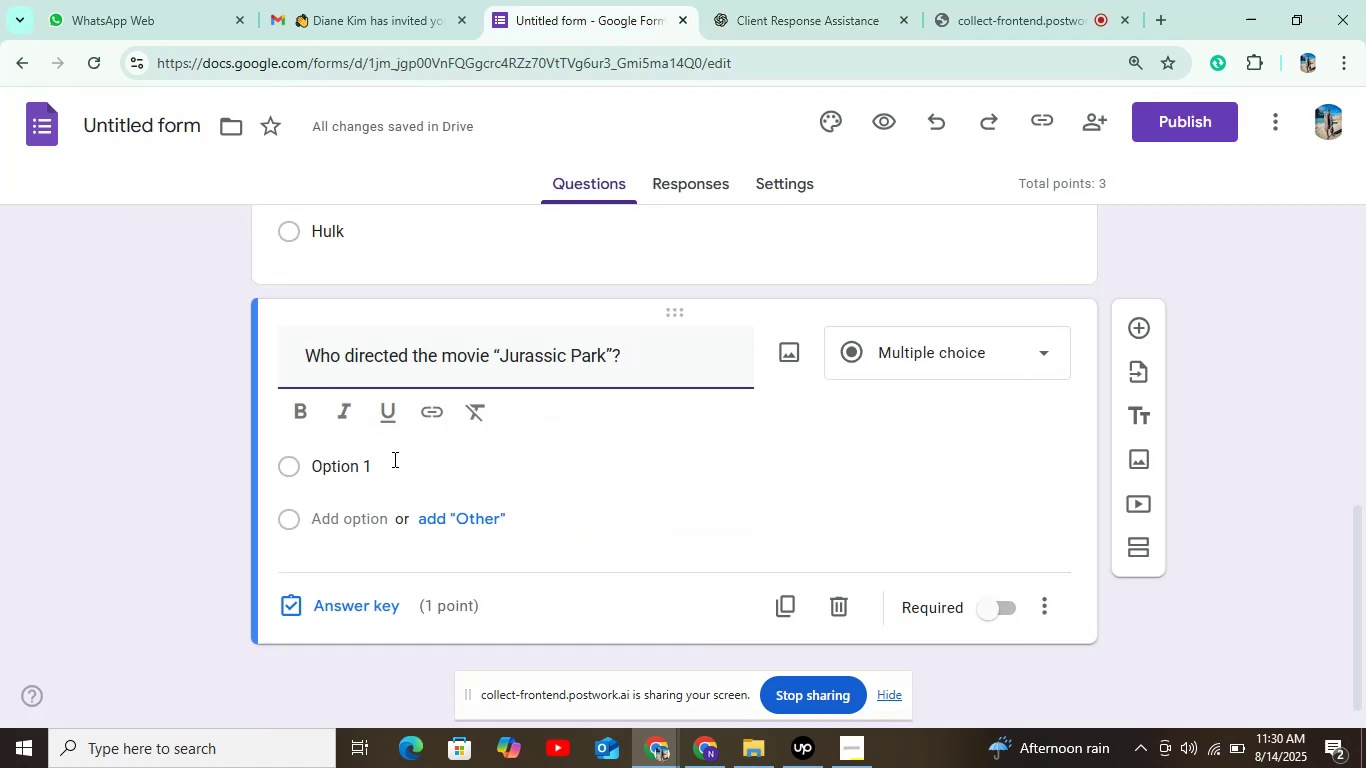 
left_click([384, 470])
 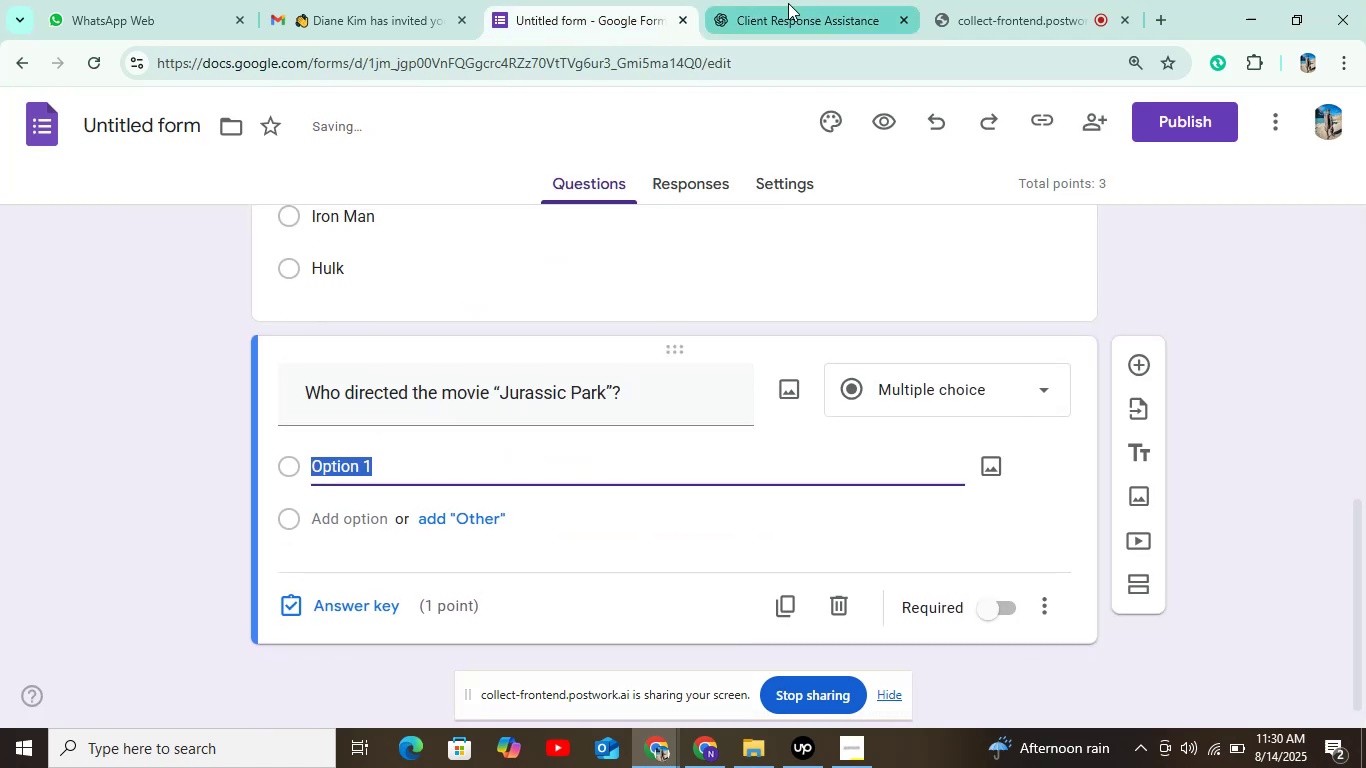 
left_click([774, 28])
 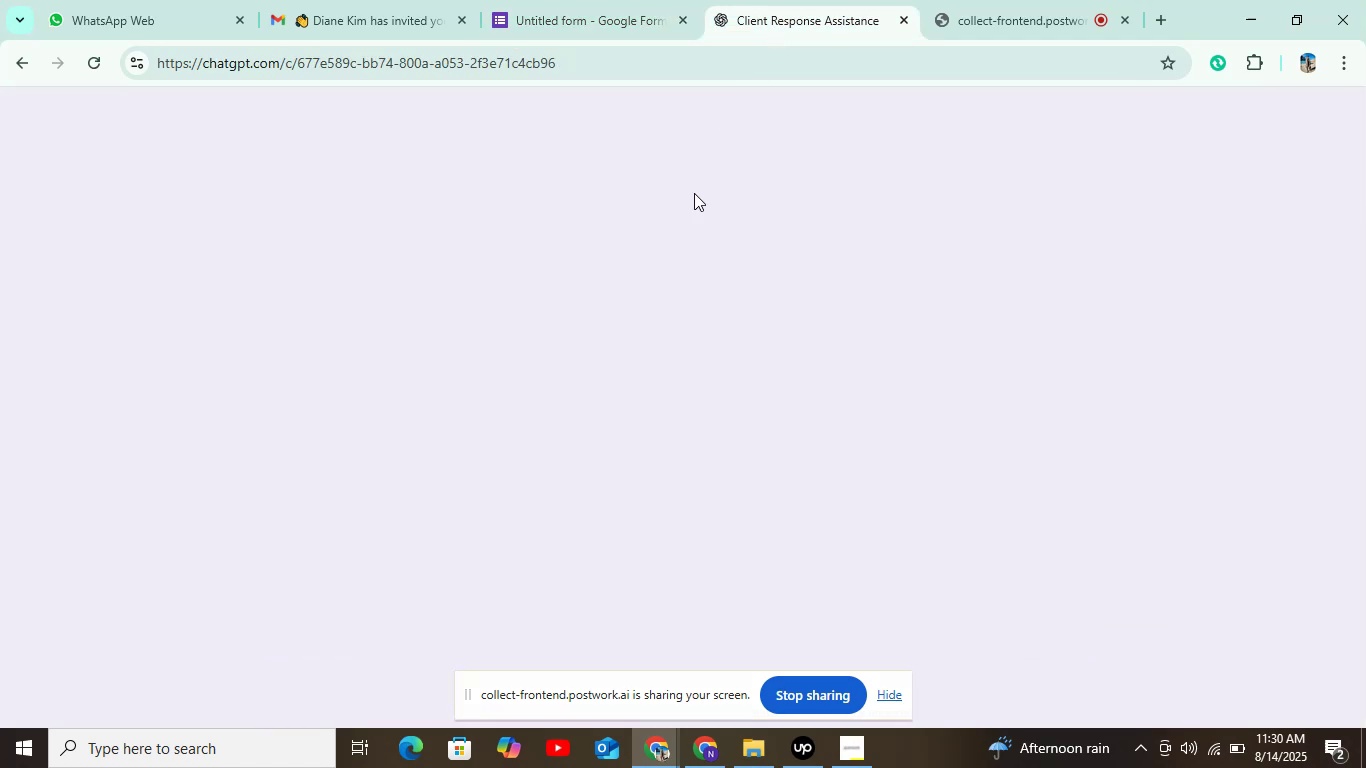 
mouse_move([509, 366])
 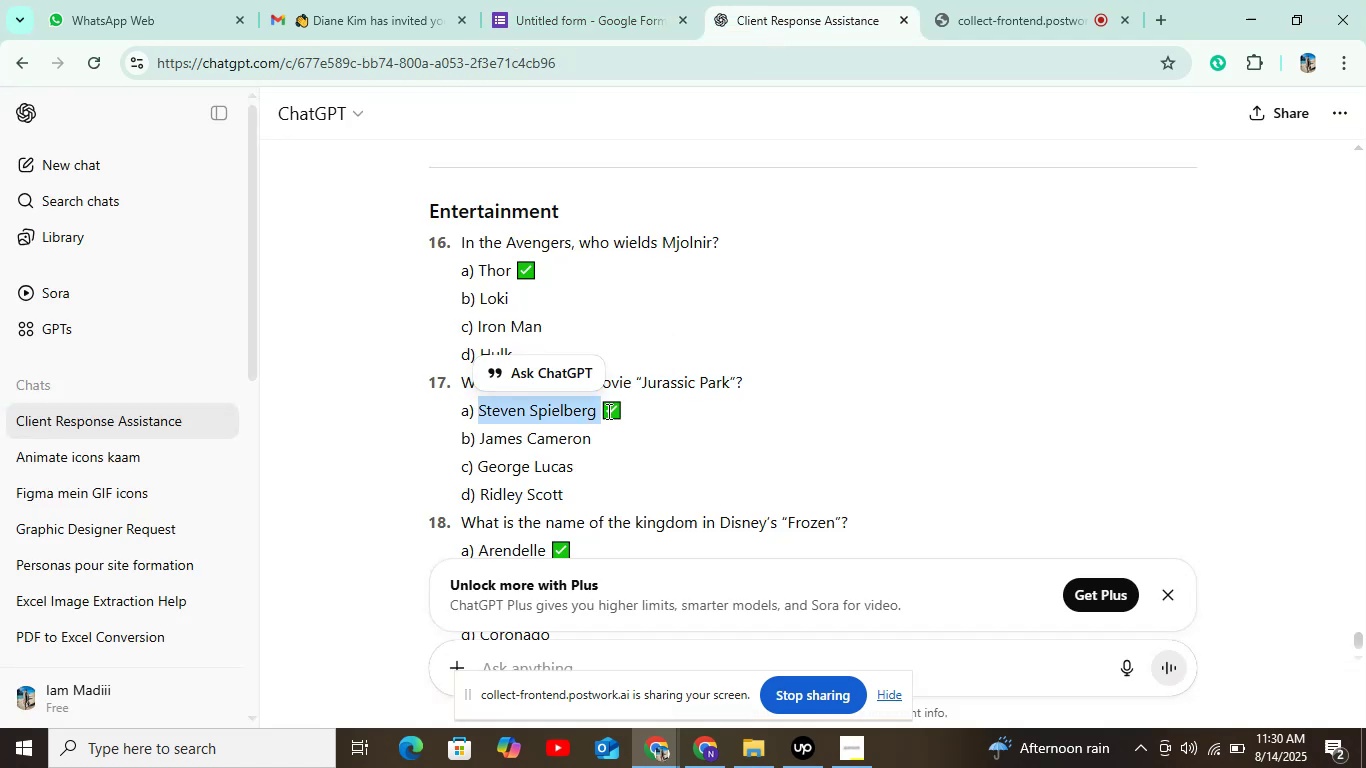 
key(Control+C)
 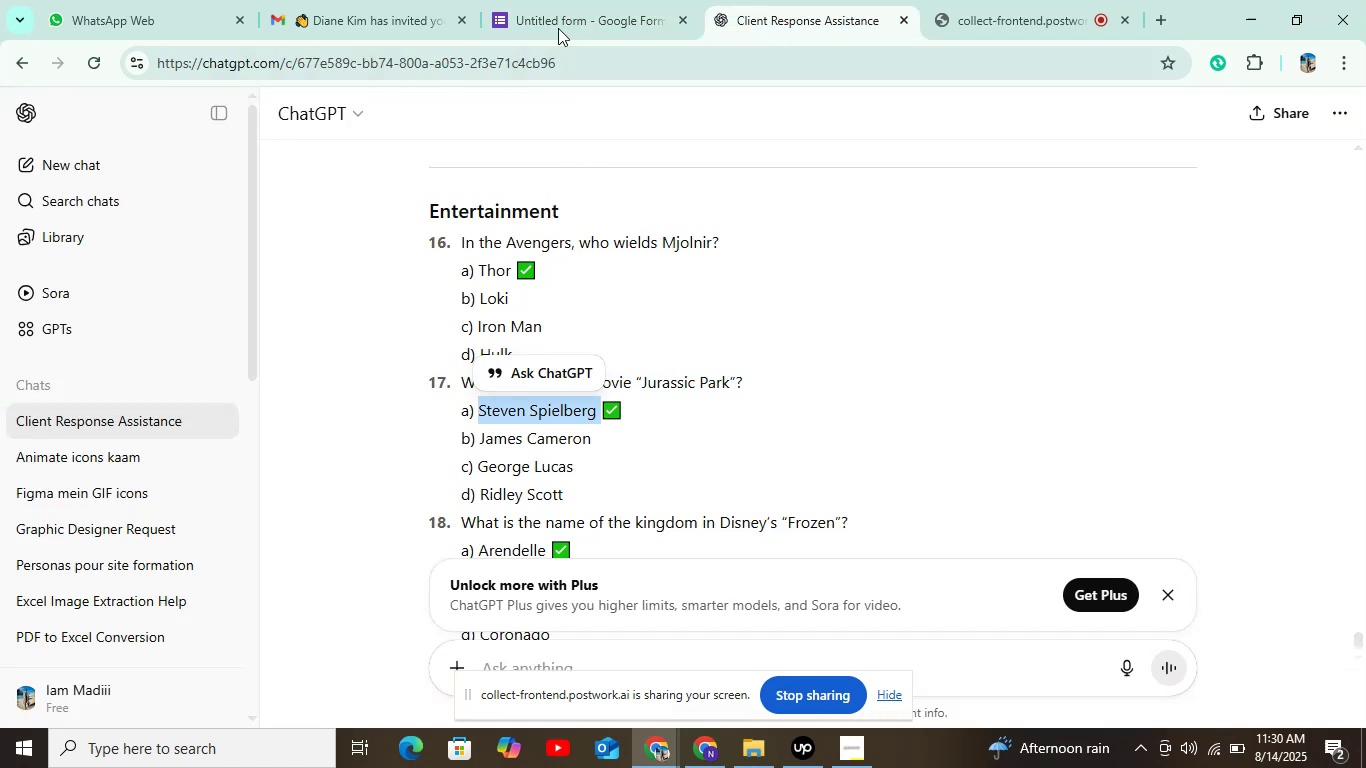 
left_click([588, 6])
 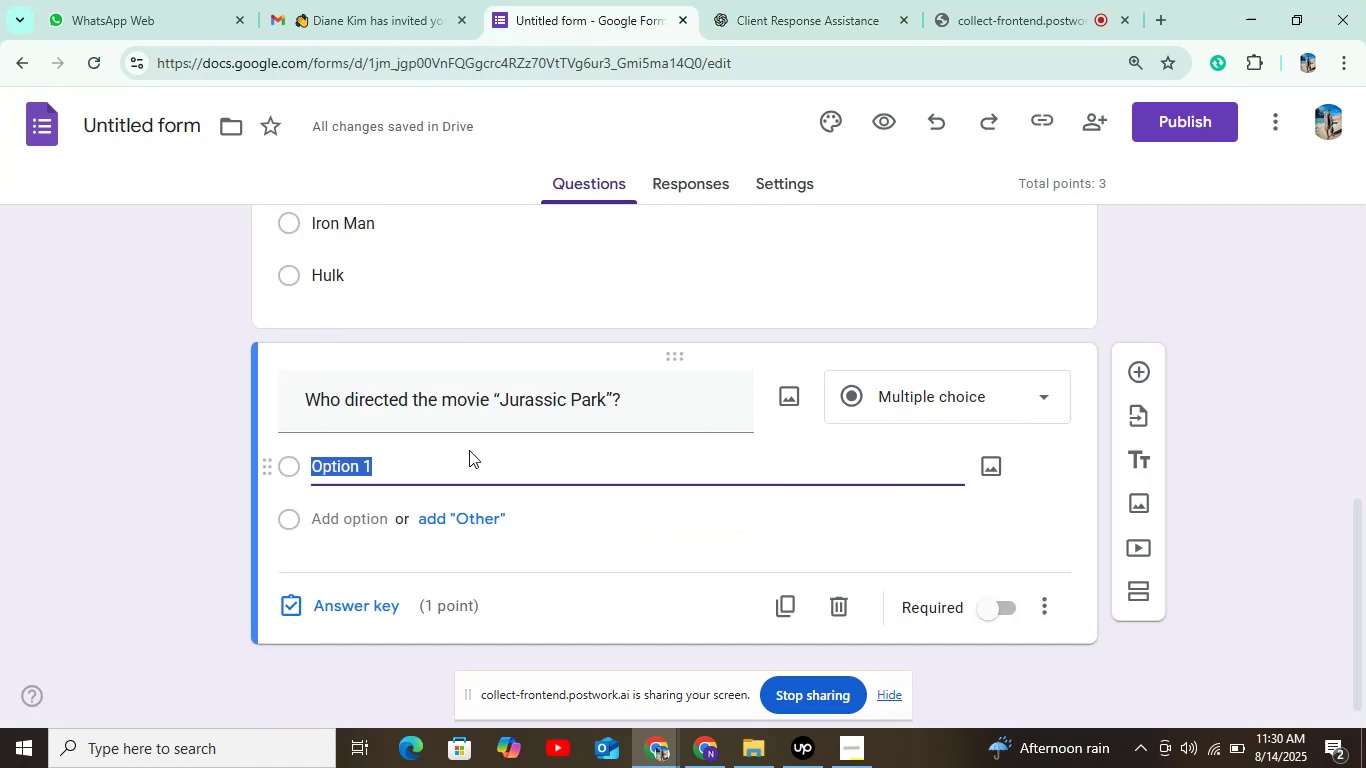 
key(Control+V)
 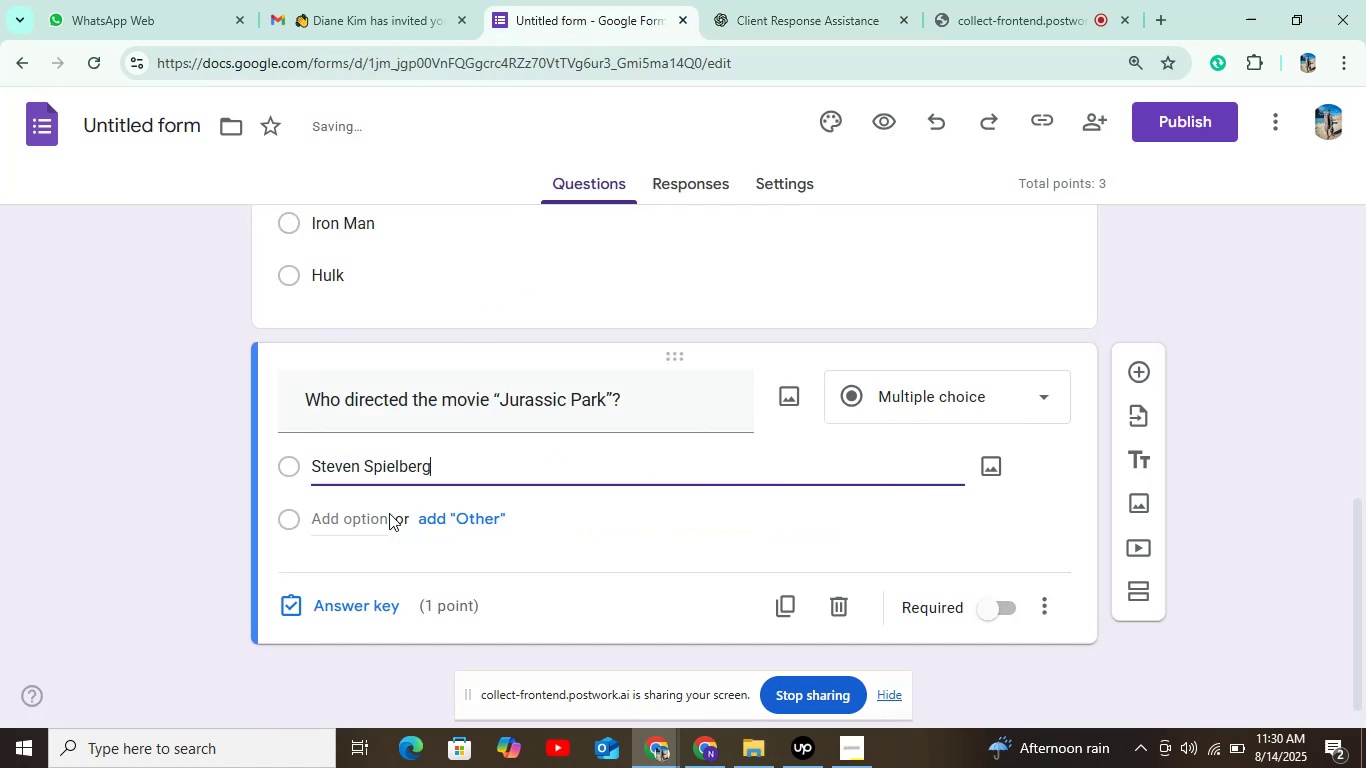 
left_click([376, 519])
 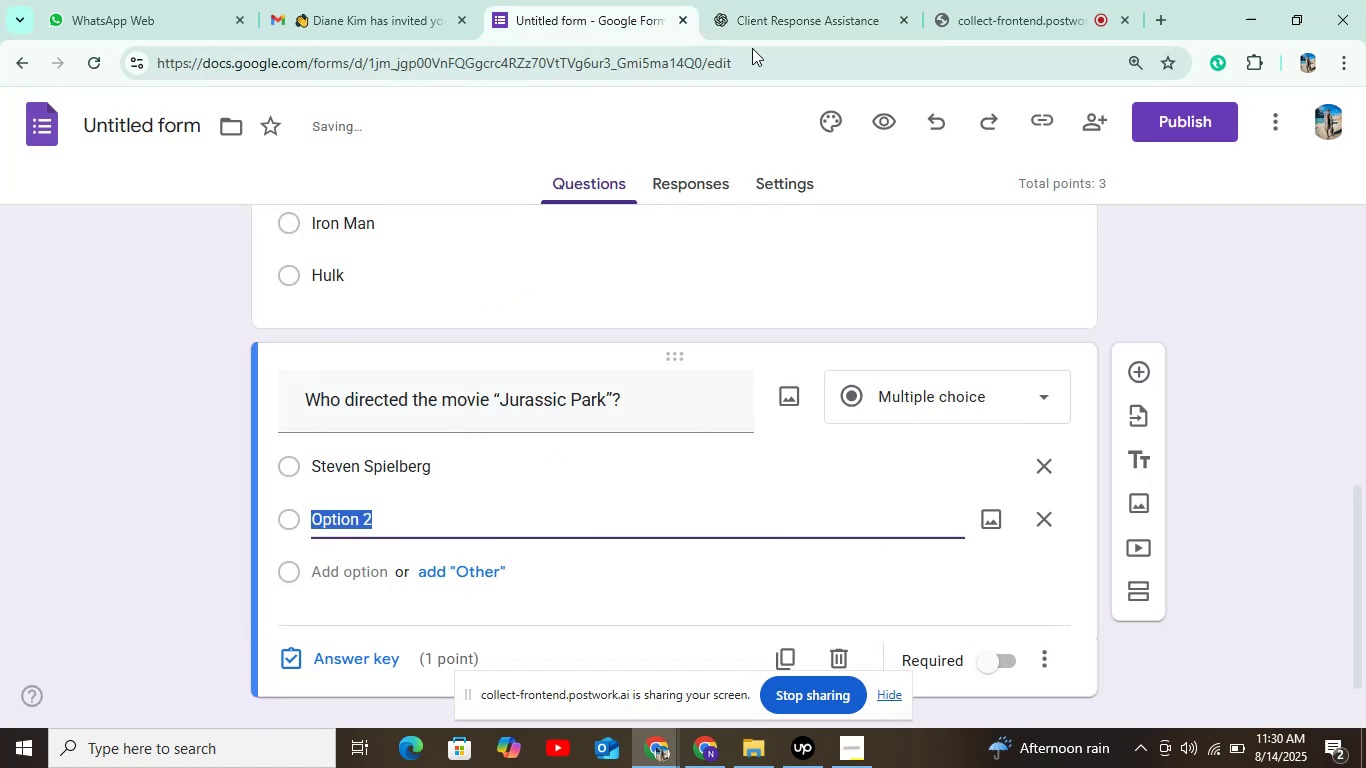 
left_click([757, 14])
 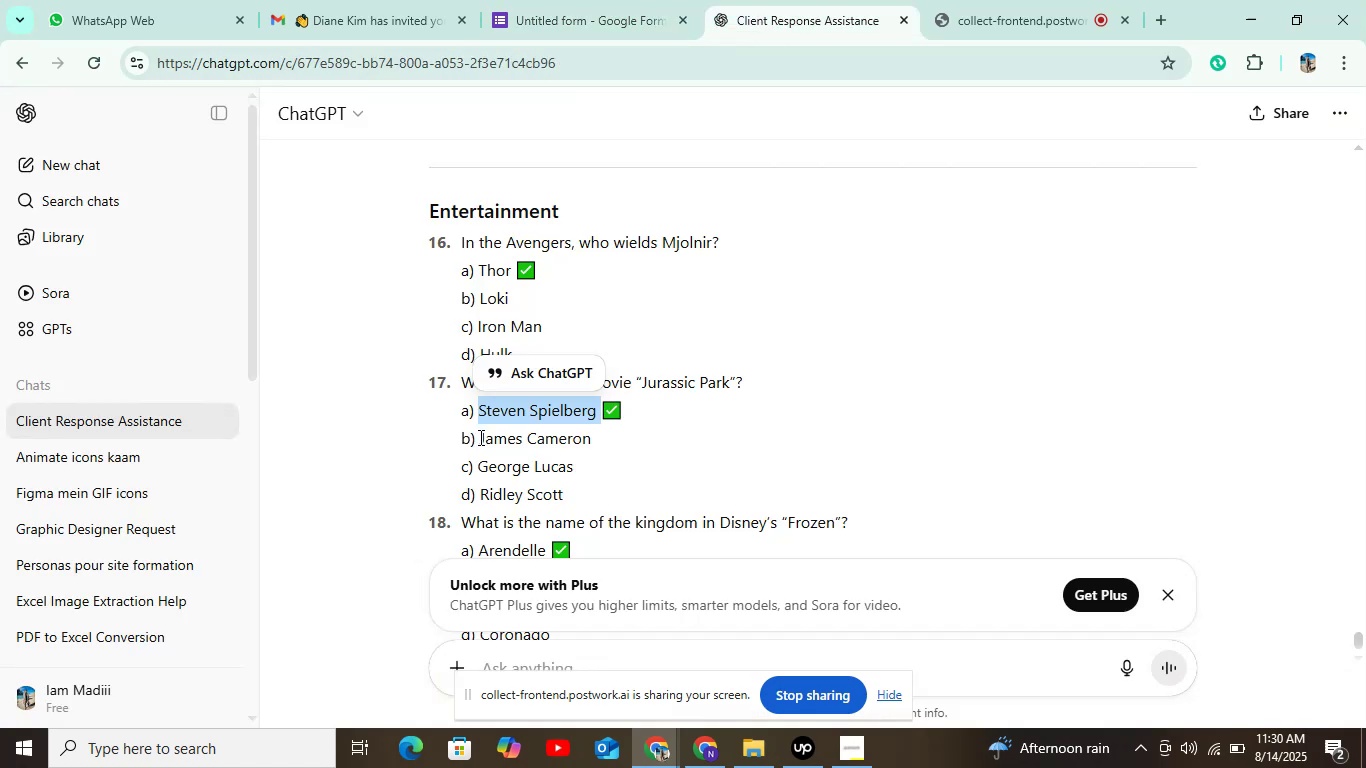 
key(Control+V)
 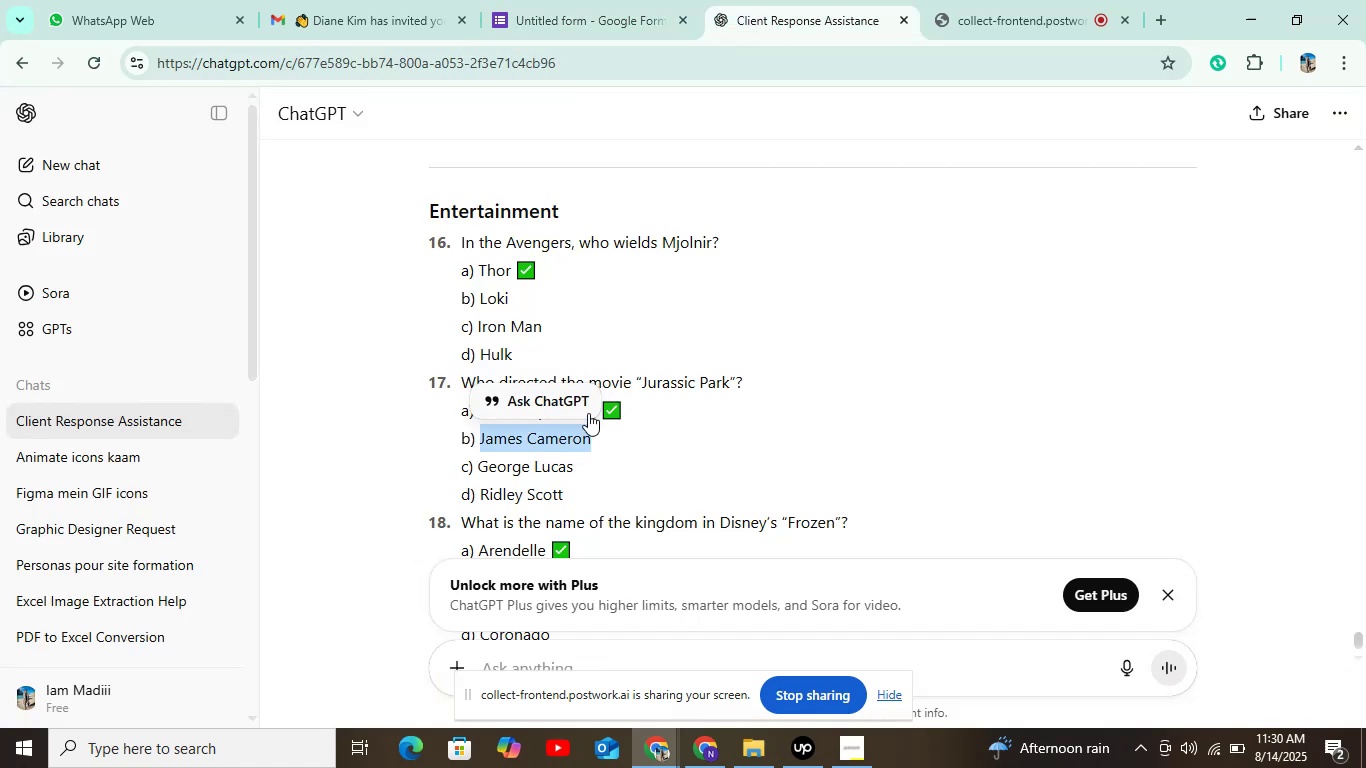 
key(Control+C)
 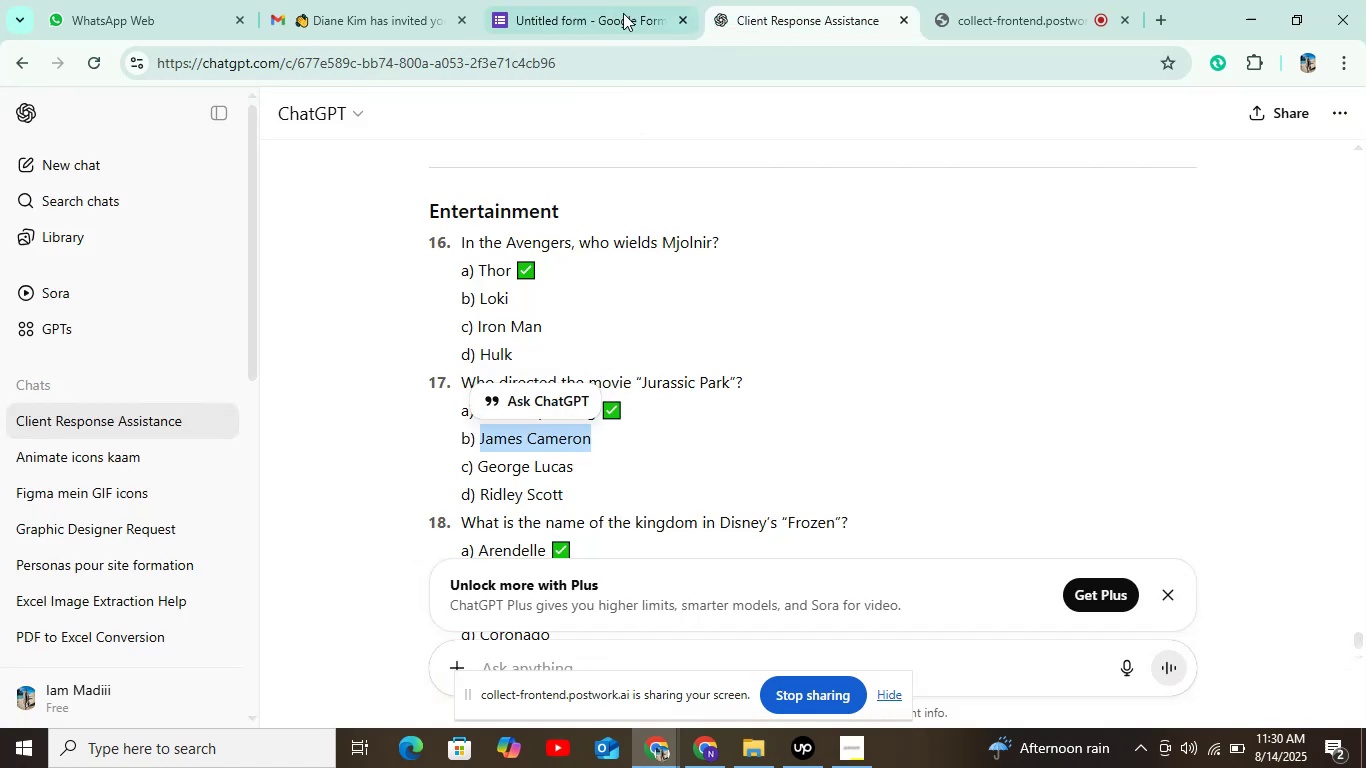 
left_click([612, 0])
 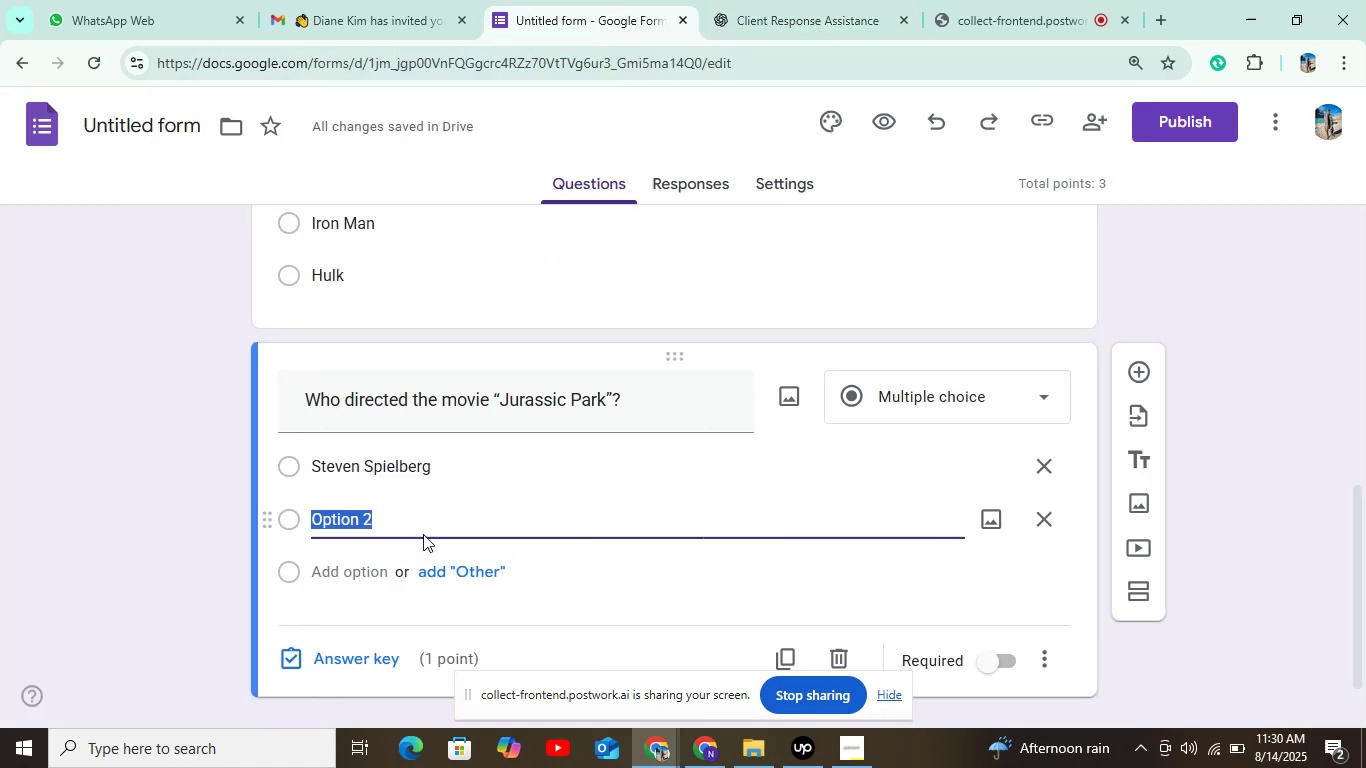 
key(Control+V)
 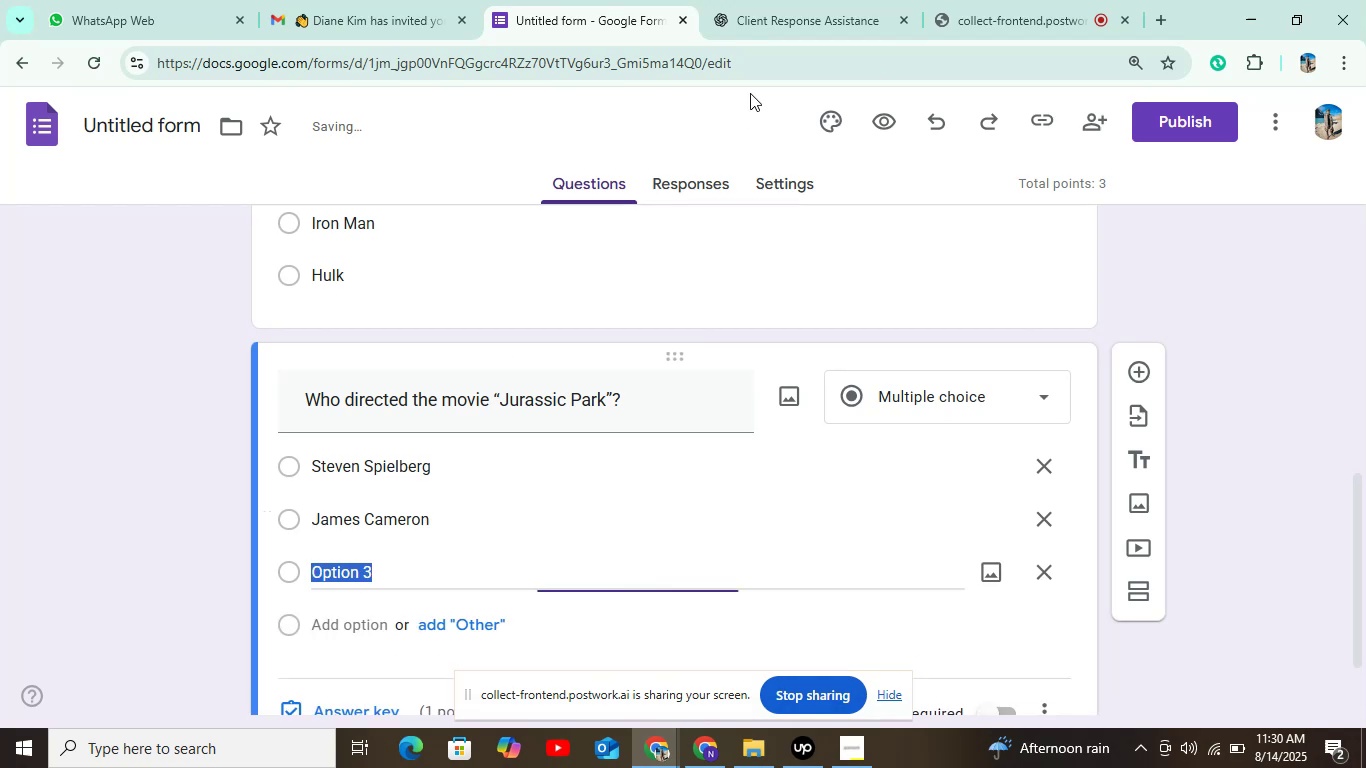 
left_click([771, 26])
 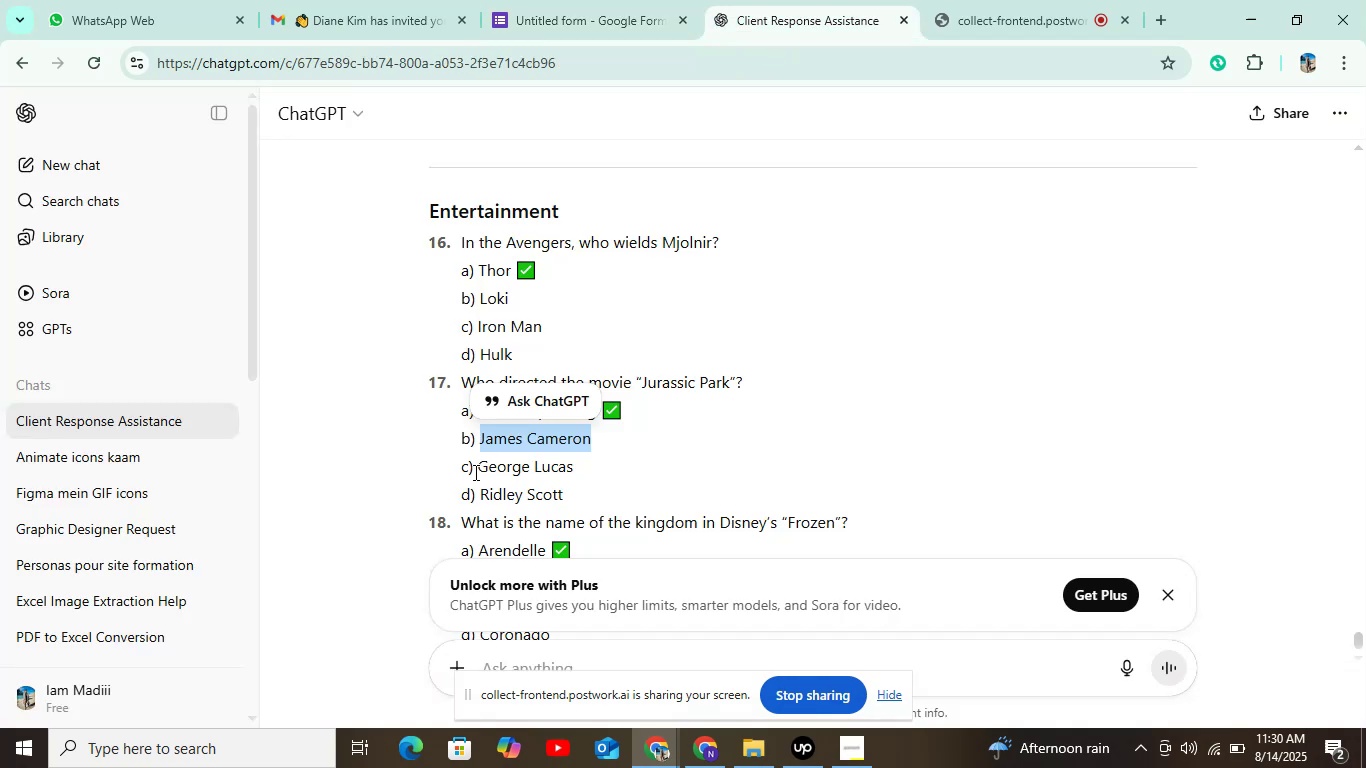 
key(Control+C)
 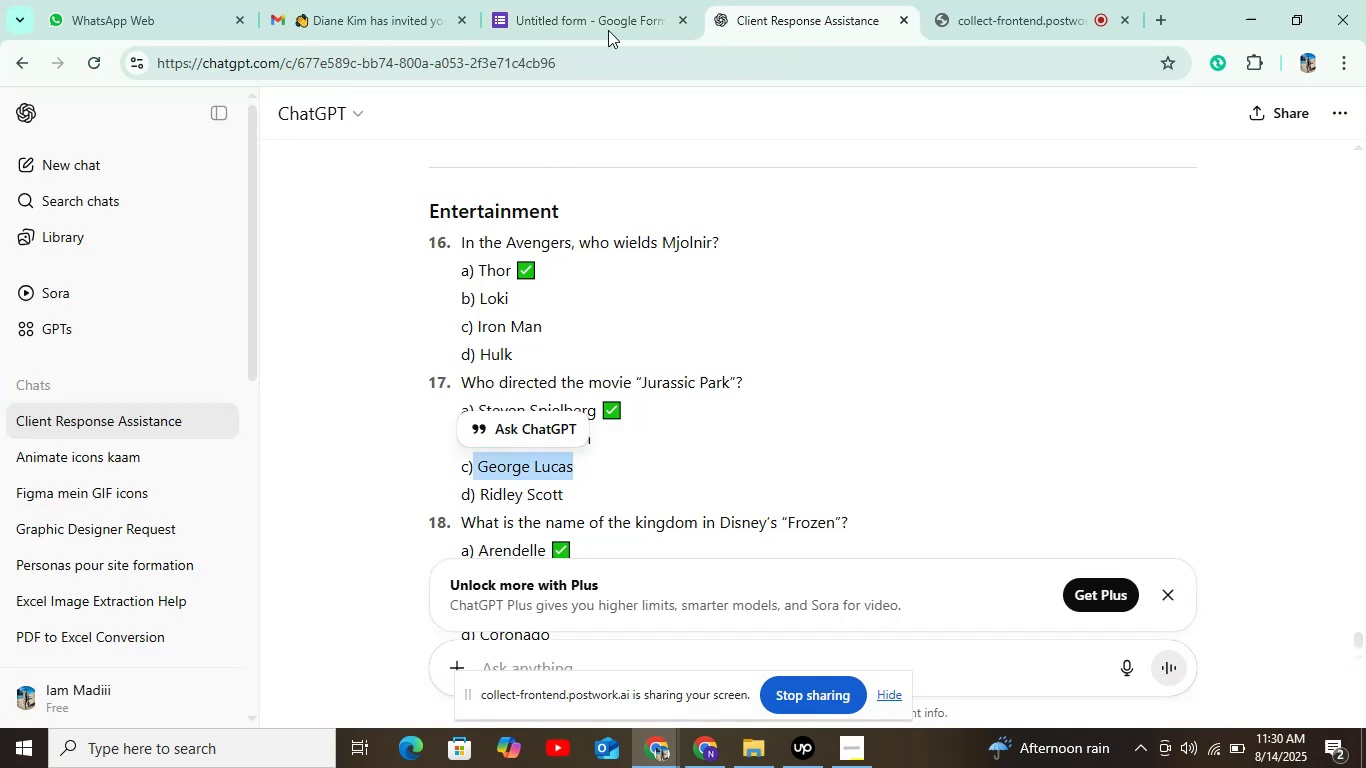 
left_click([624, 7])
 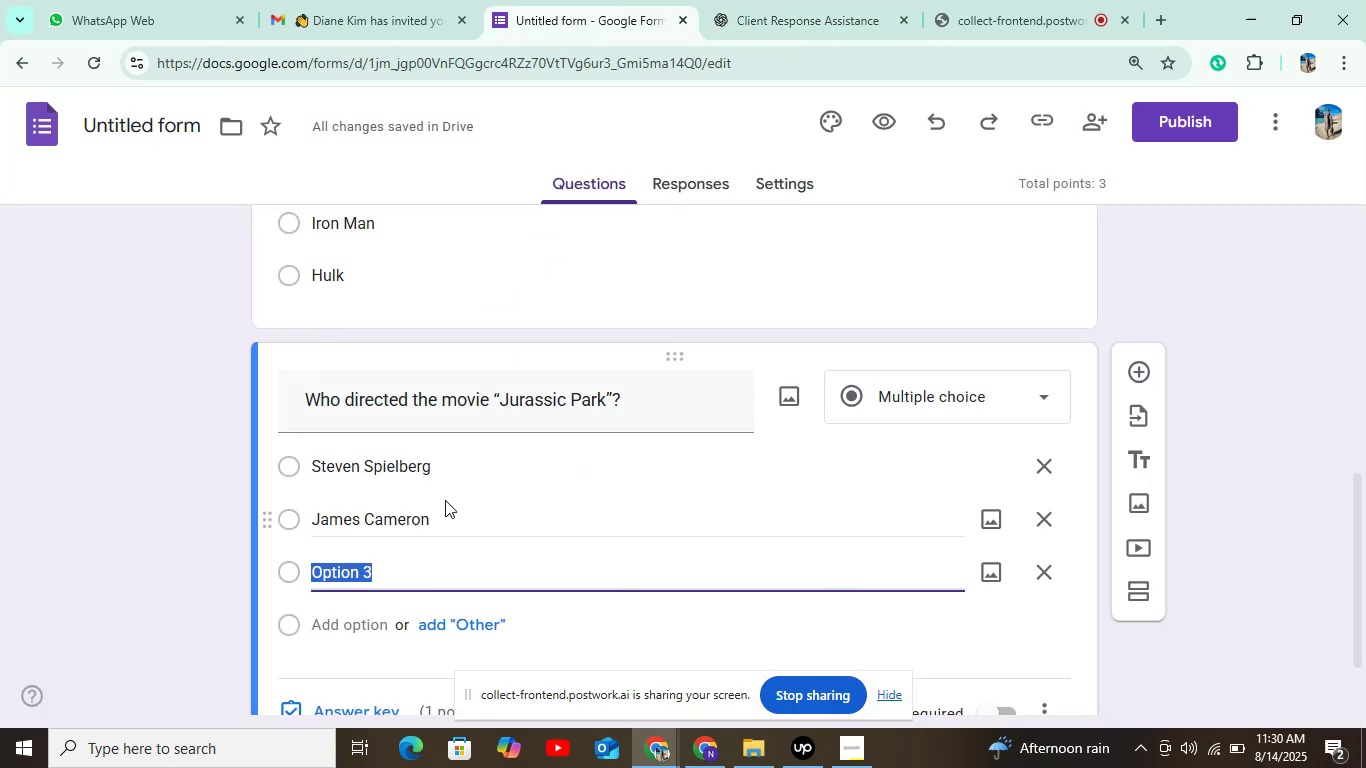 
key(Control+V)
 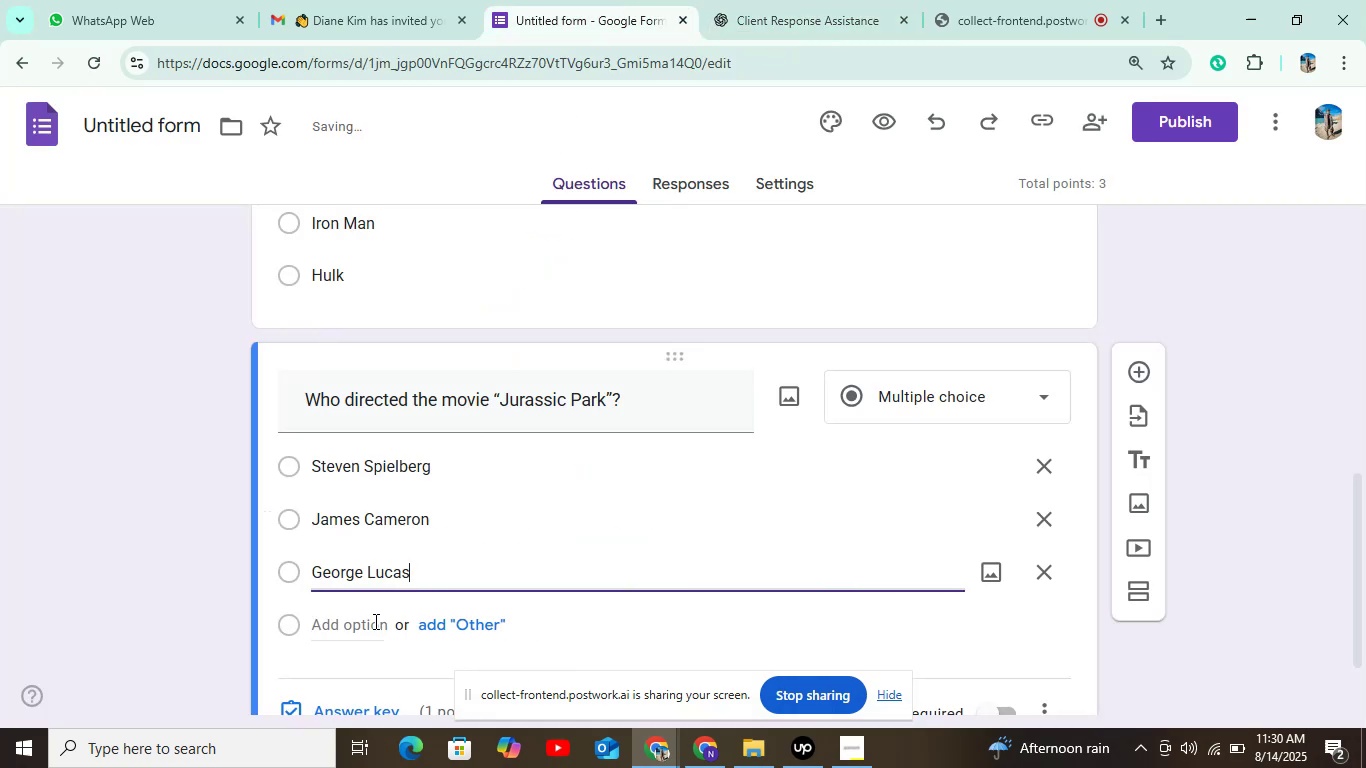 
left_click([372, 624])
 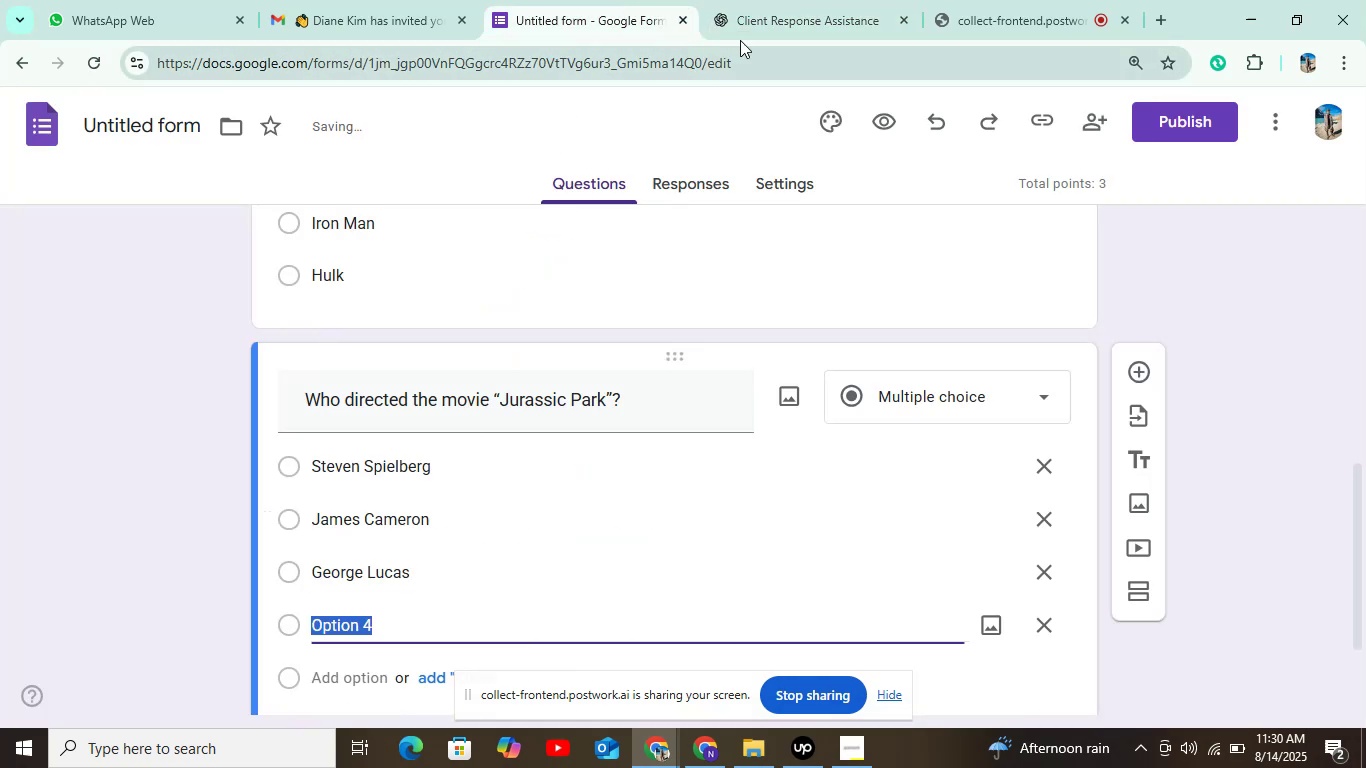 
left_click([752, 26])
 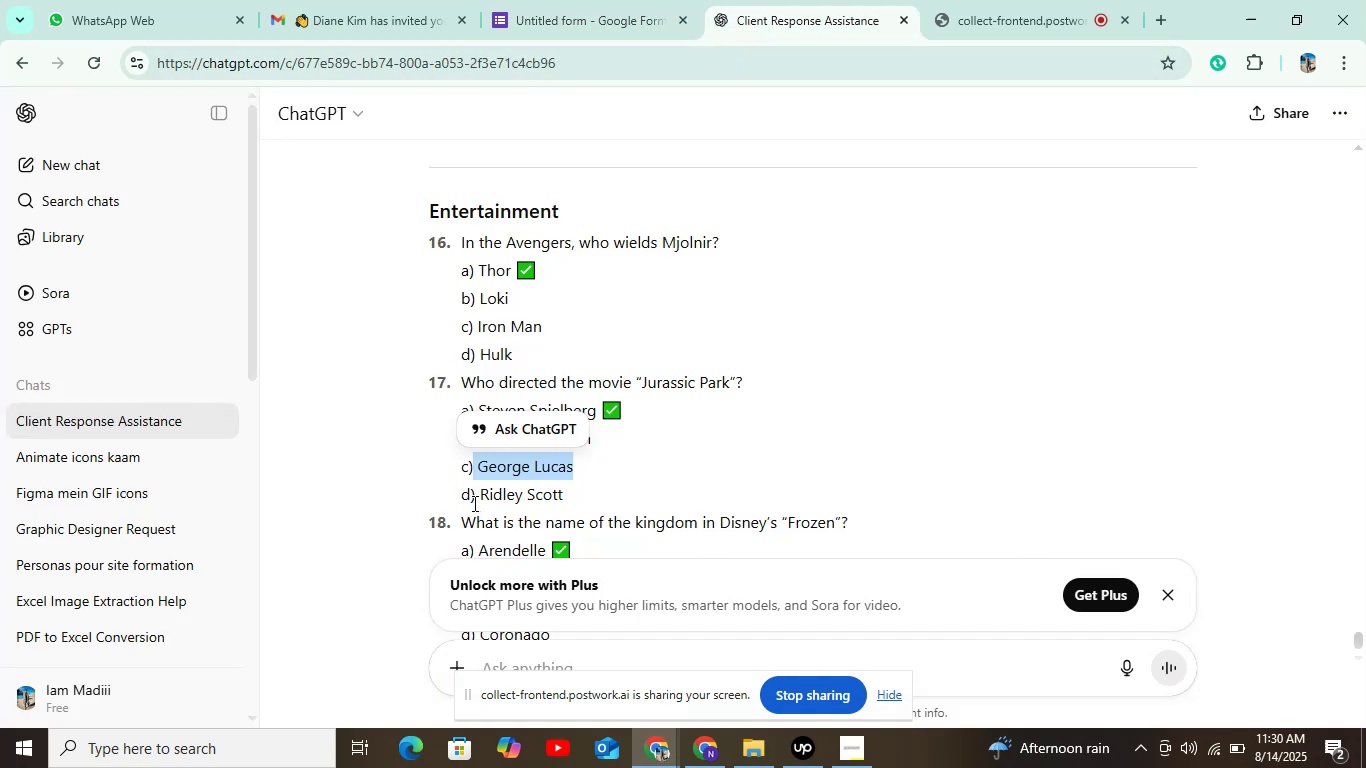 
key(Control+C)
 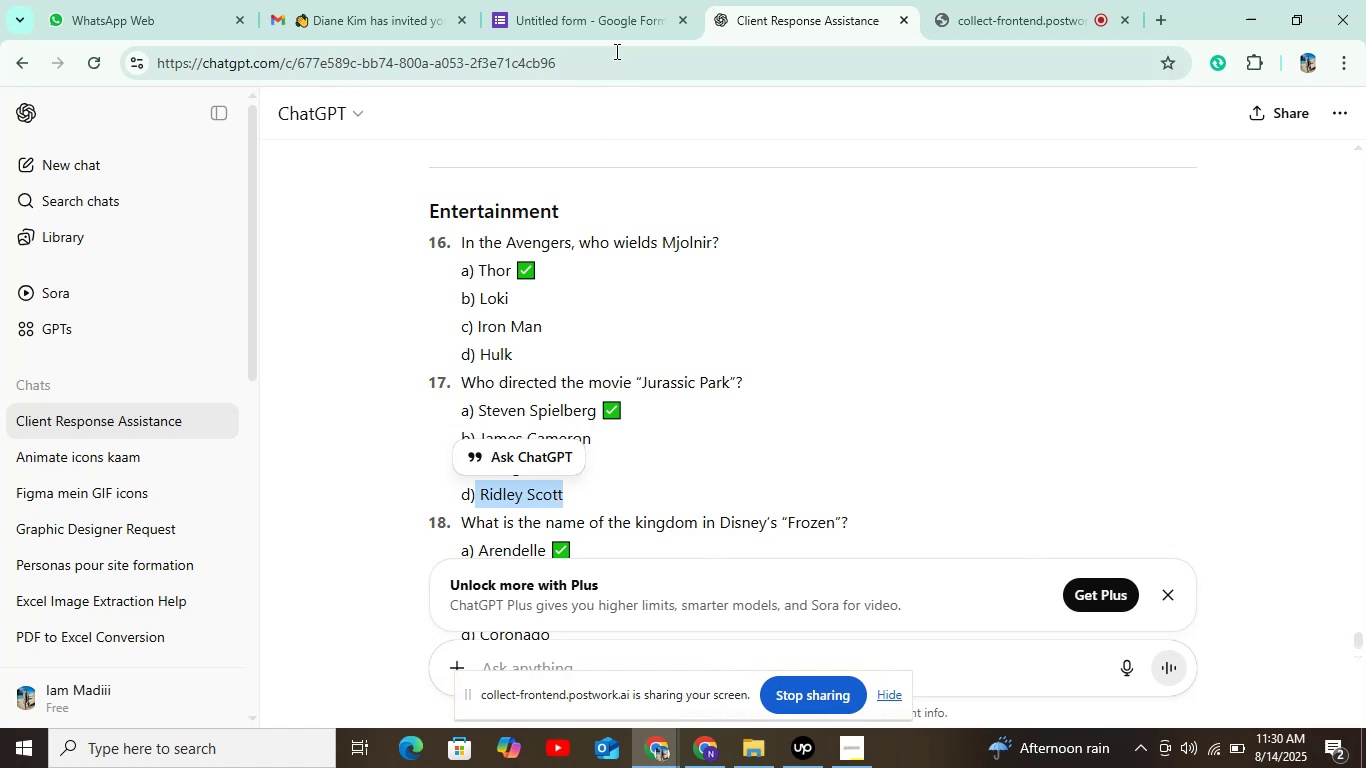 
left_click([608, 25])
 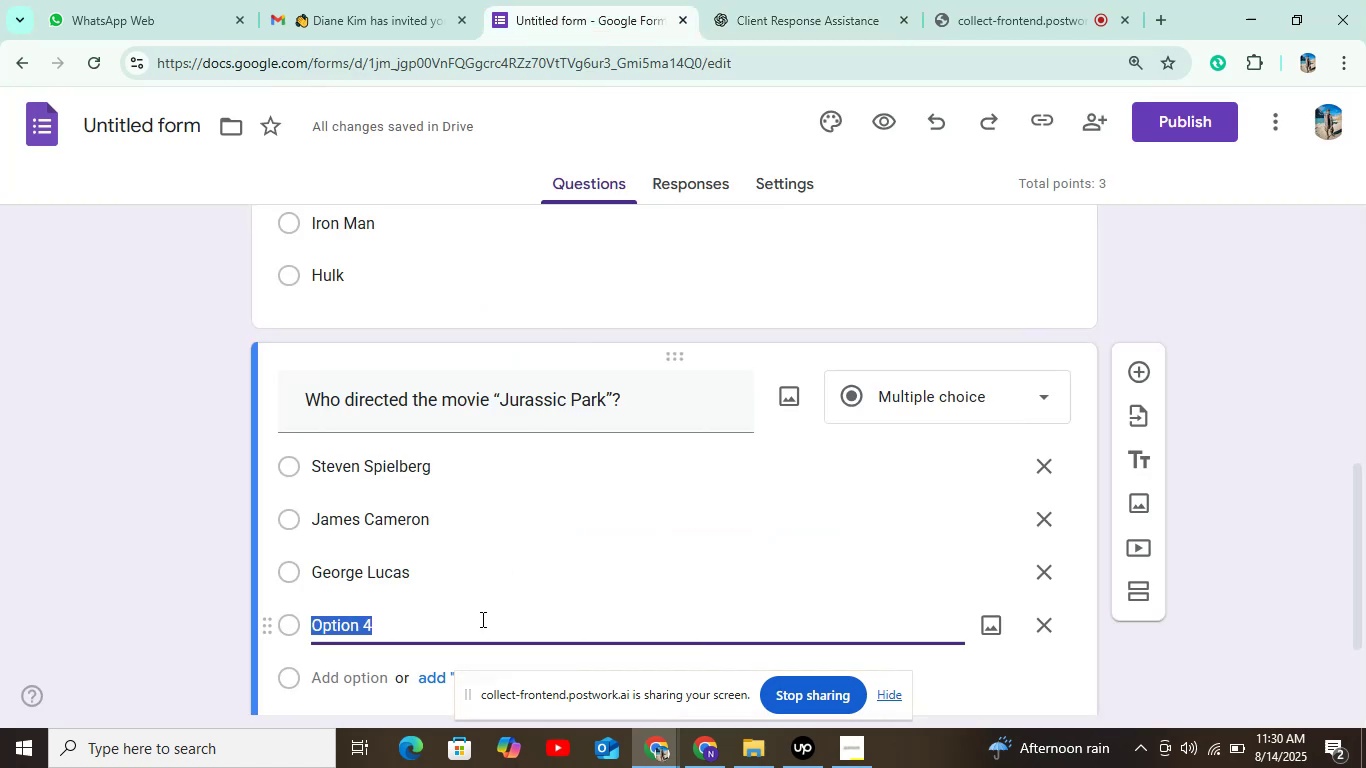 
key(Control+V)
 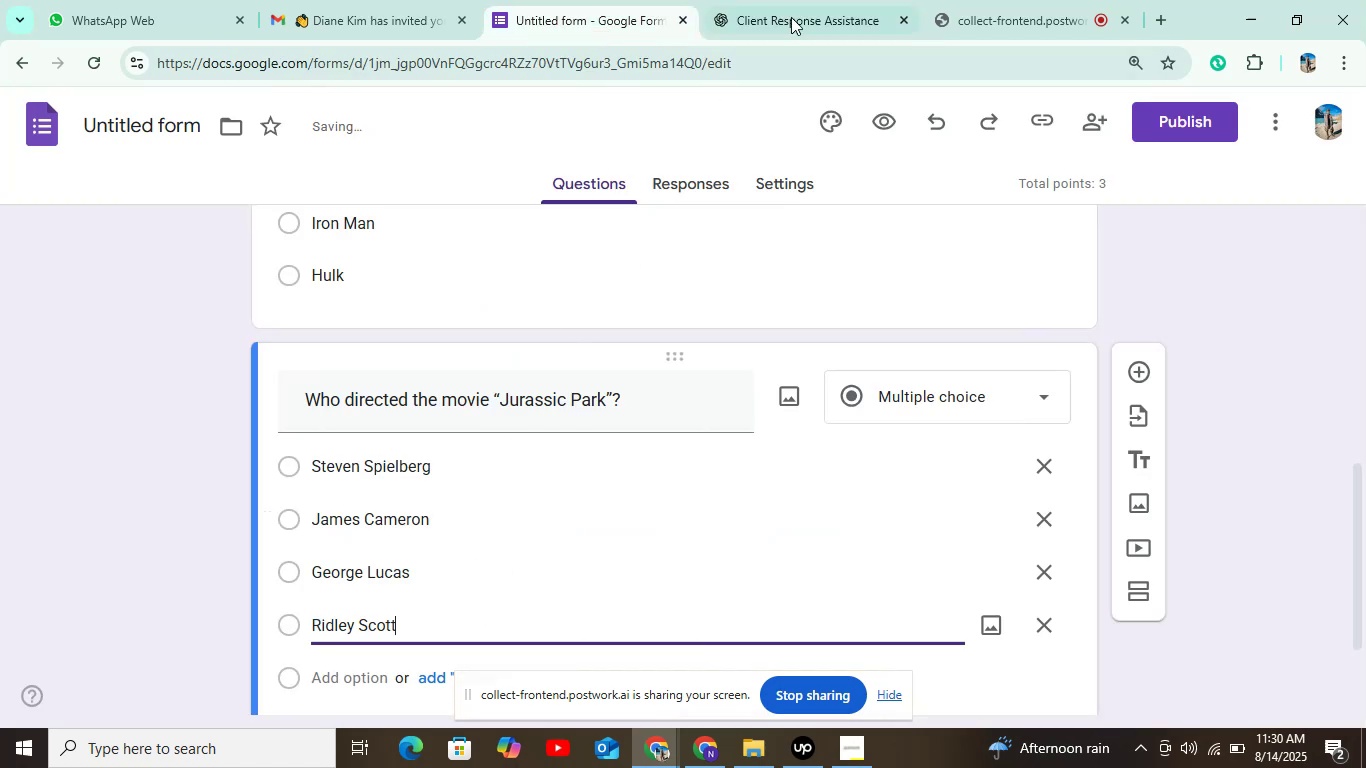 
left_click([791, 17])
 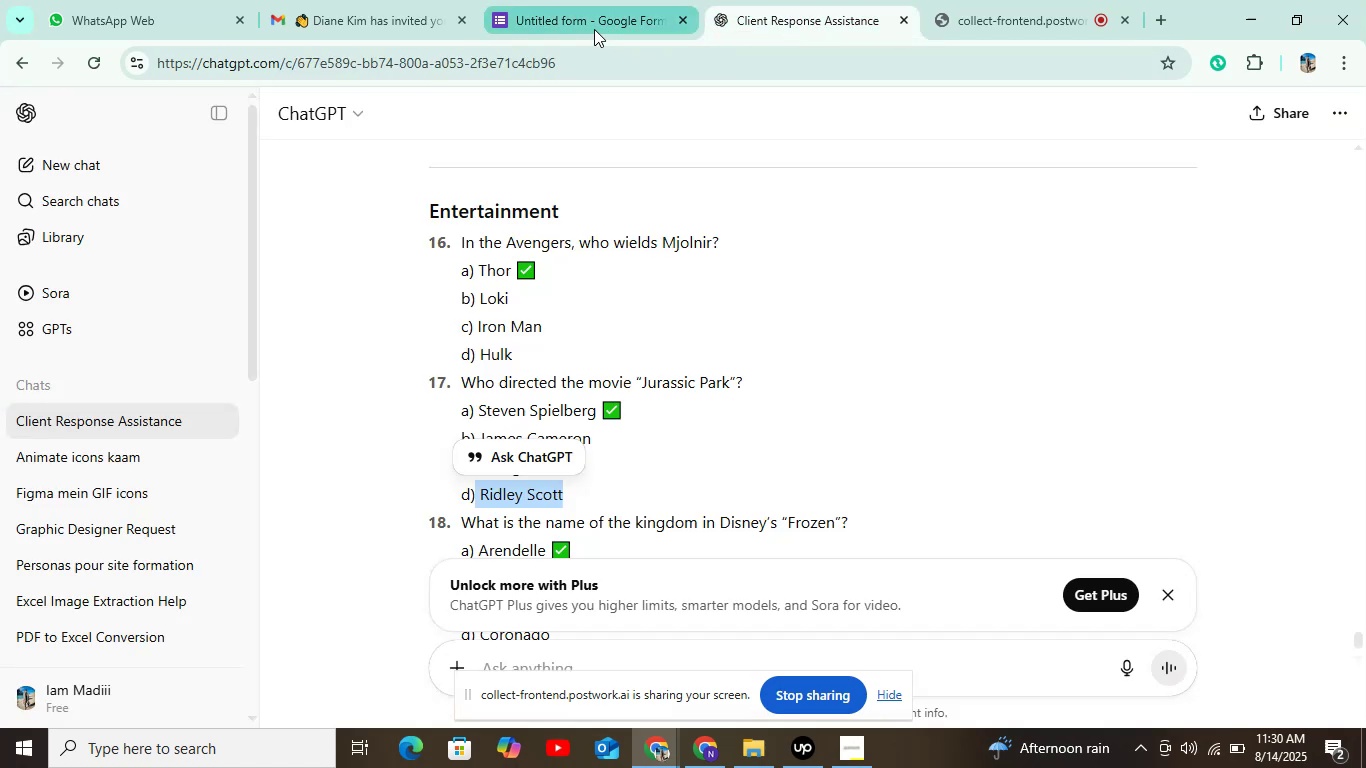 
left_click([594, 29])
 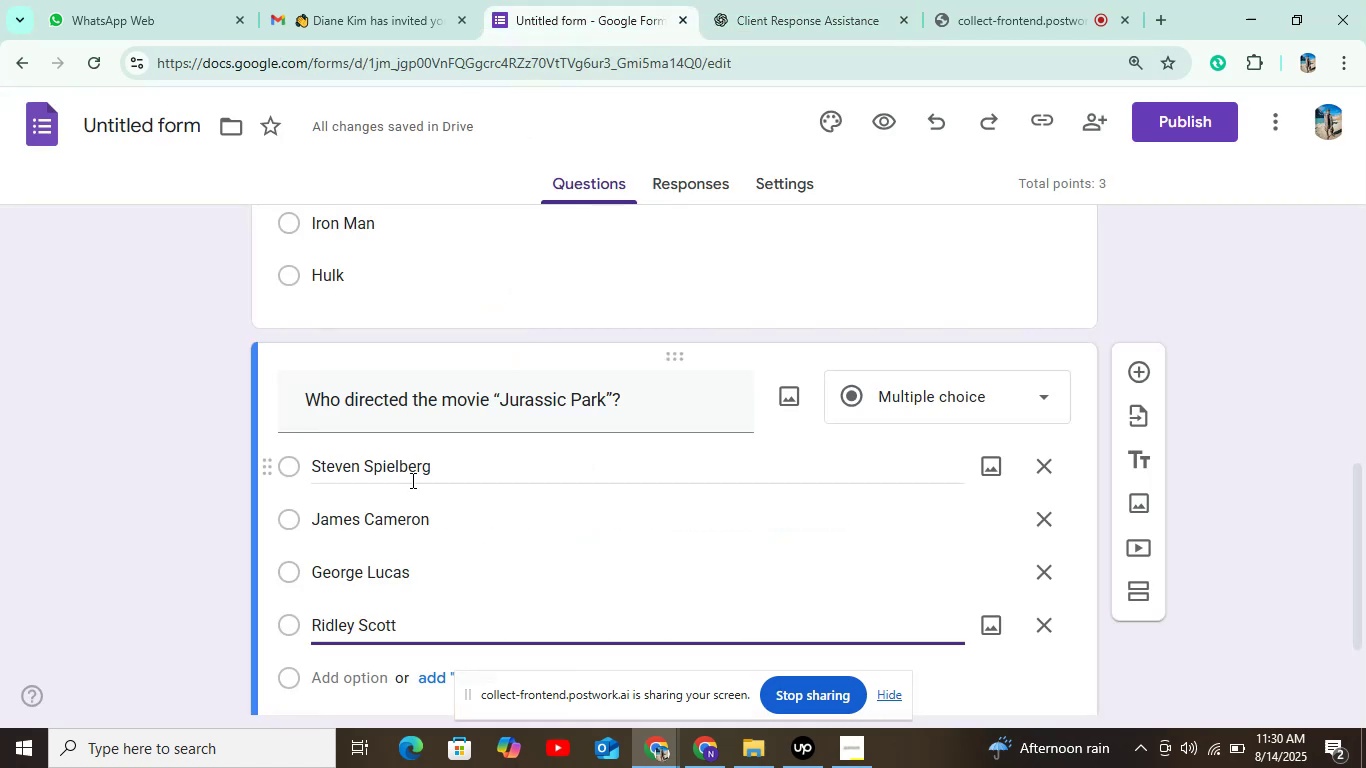 
scroll: coordinate [468, 521], scroll_direction: down, amount: 3.0
 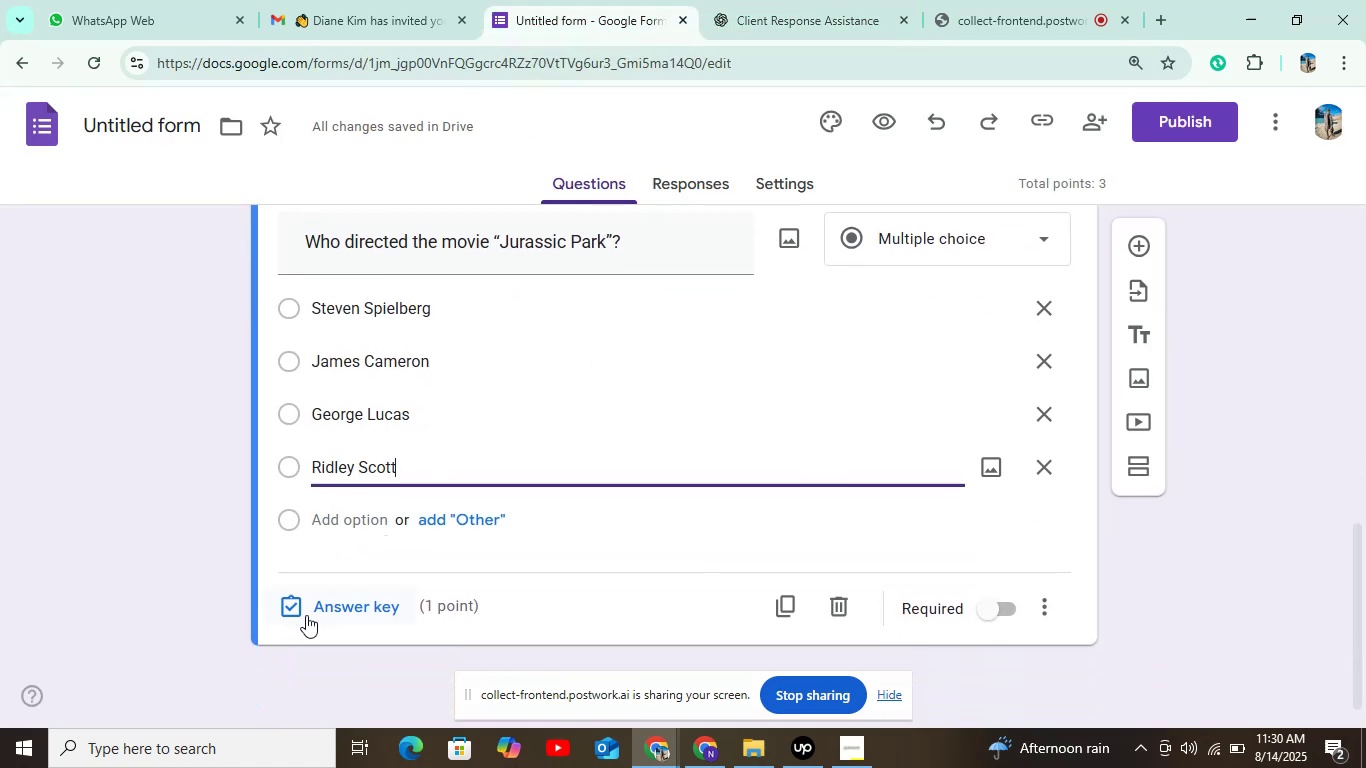 
left_click([311, 610])
 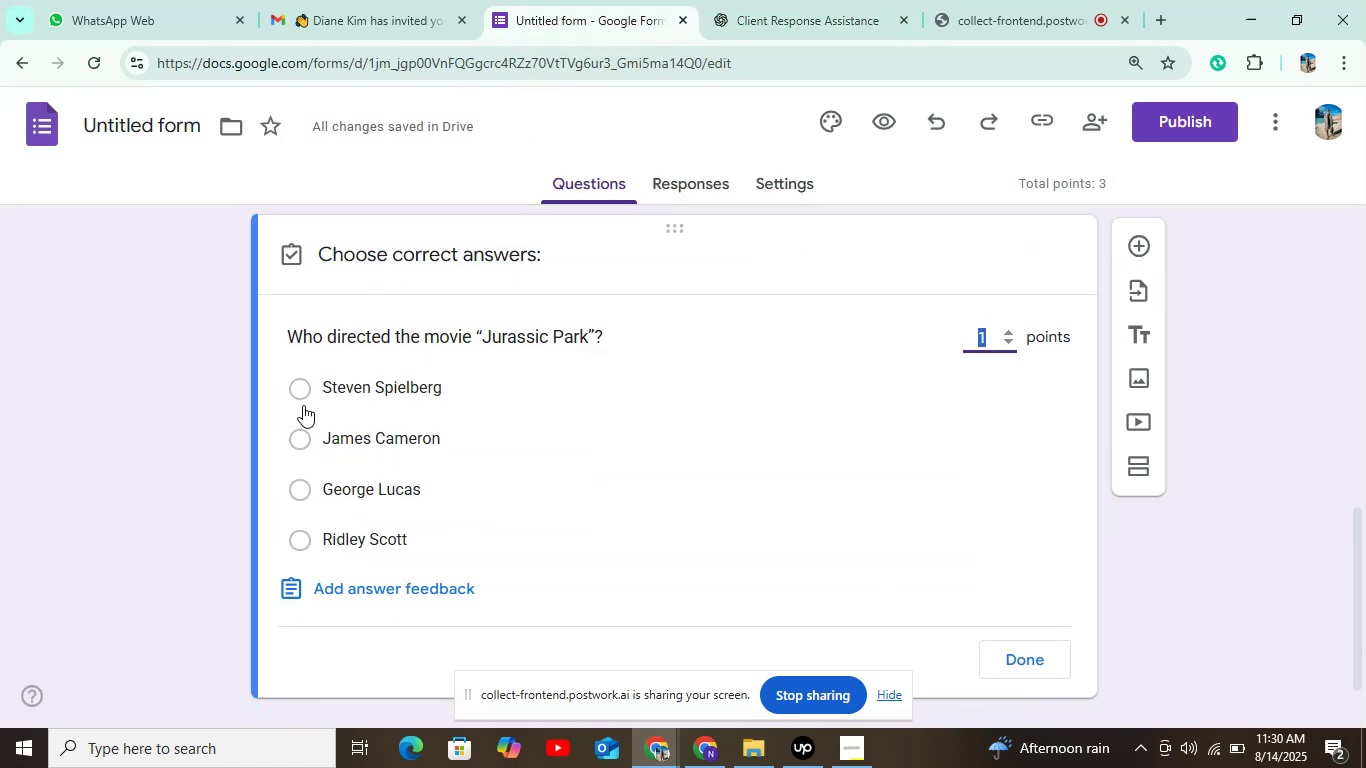 
left_click([302, 398])
 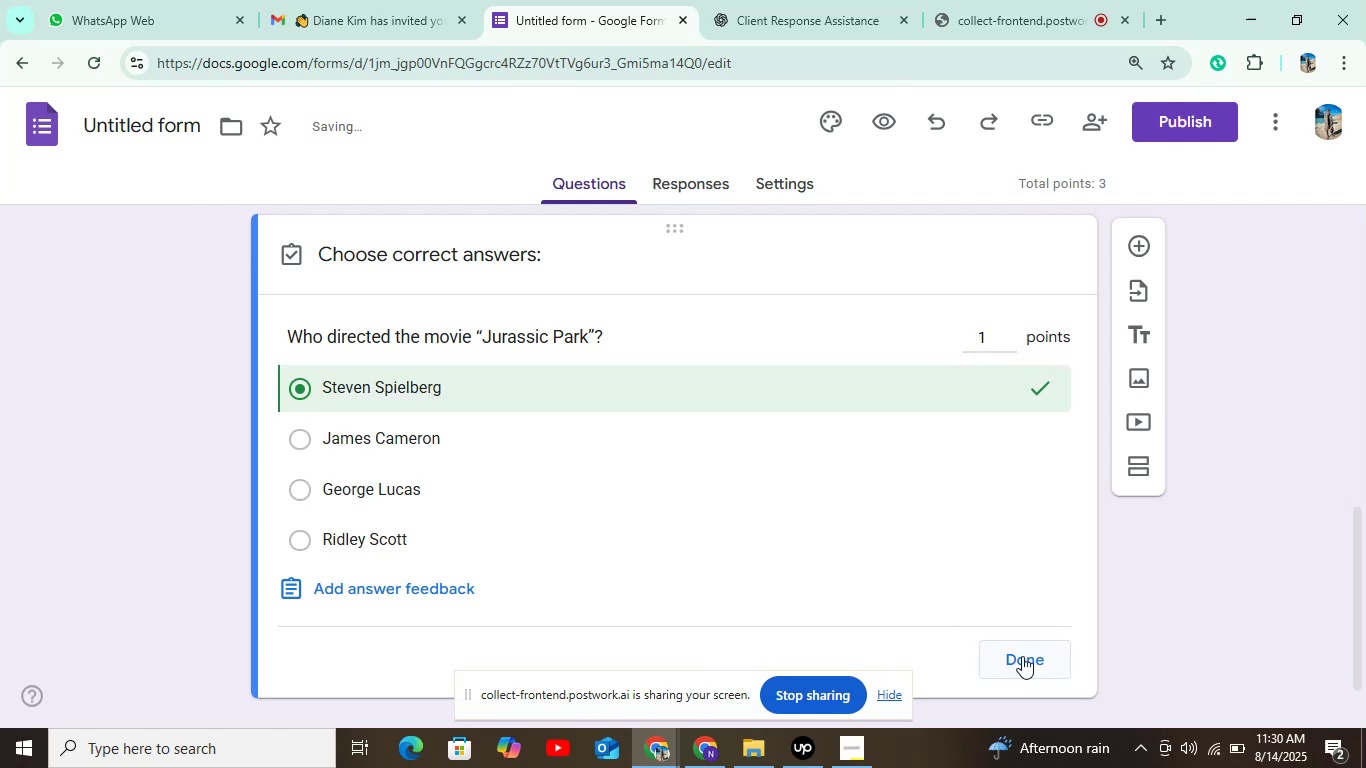 
left_click([1022, 656])
 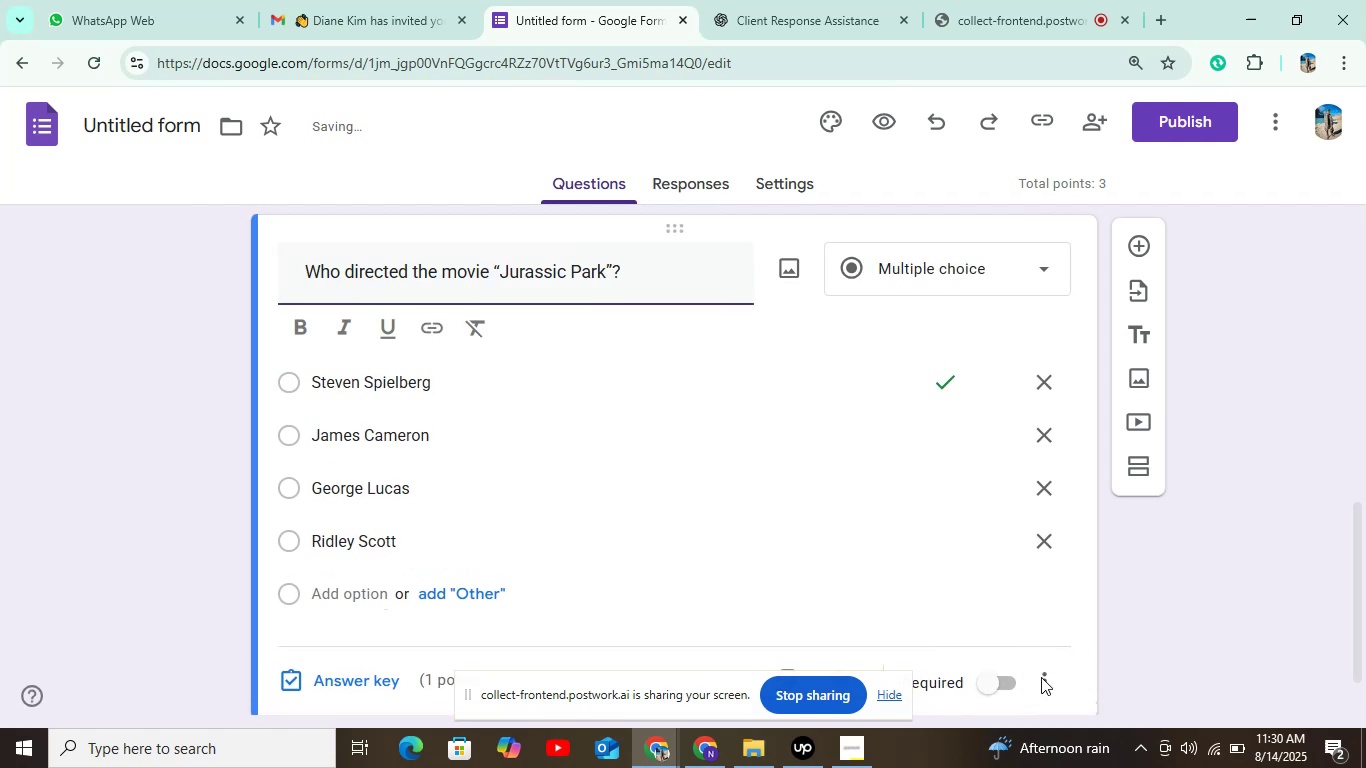 
scroll: coordinate [1172, 506], scroll_direction: down, amount: 3.0
 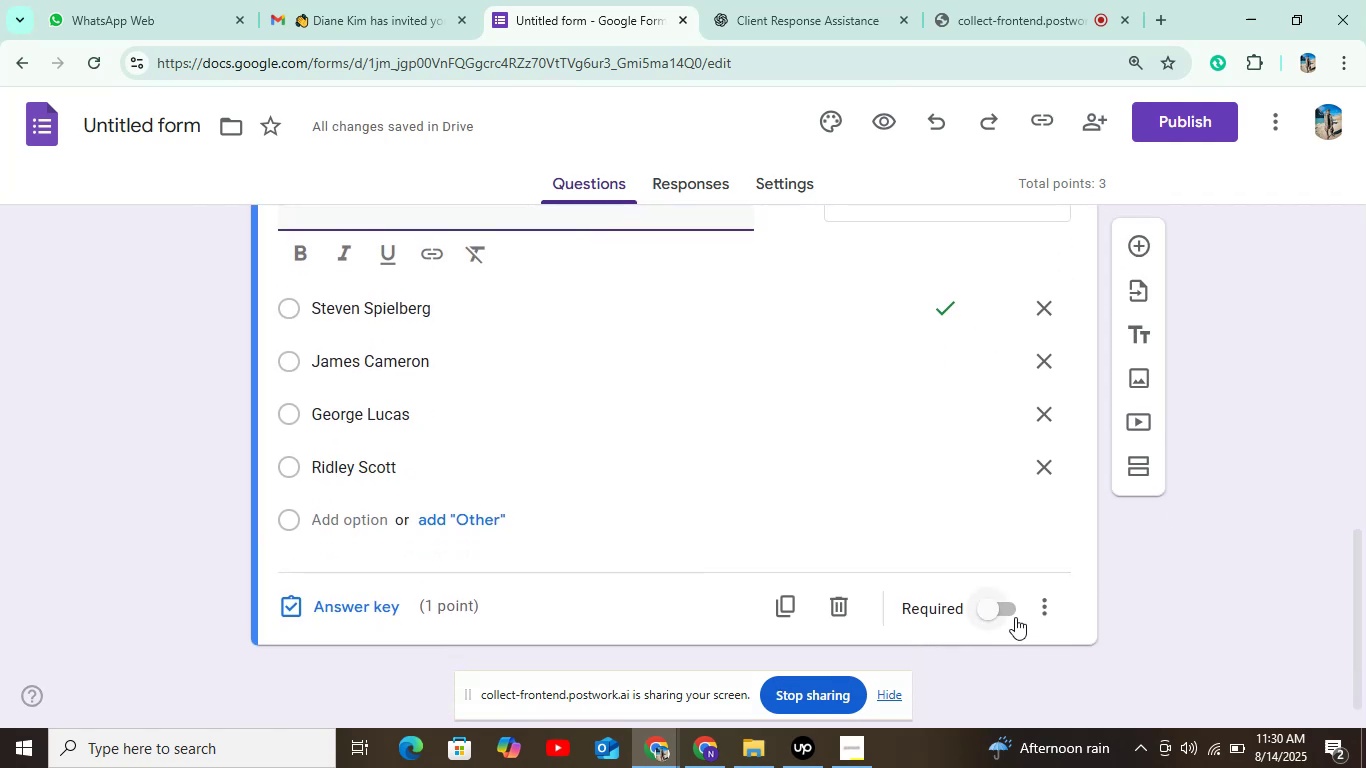 
left_click([1010, 609])
 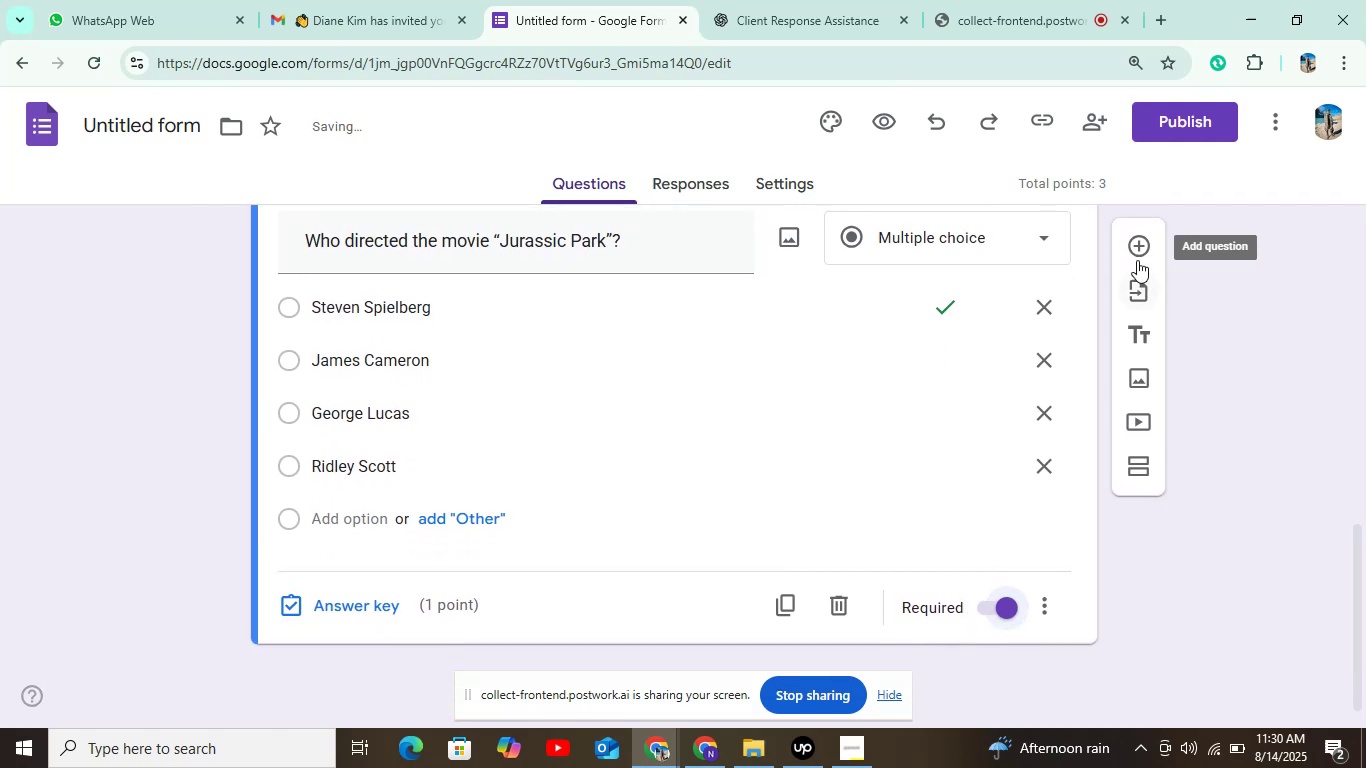 
left_click([1138, 252])
 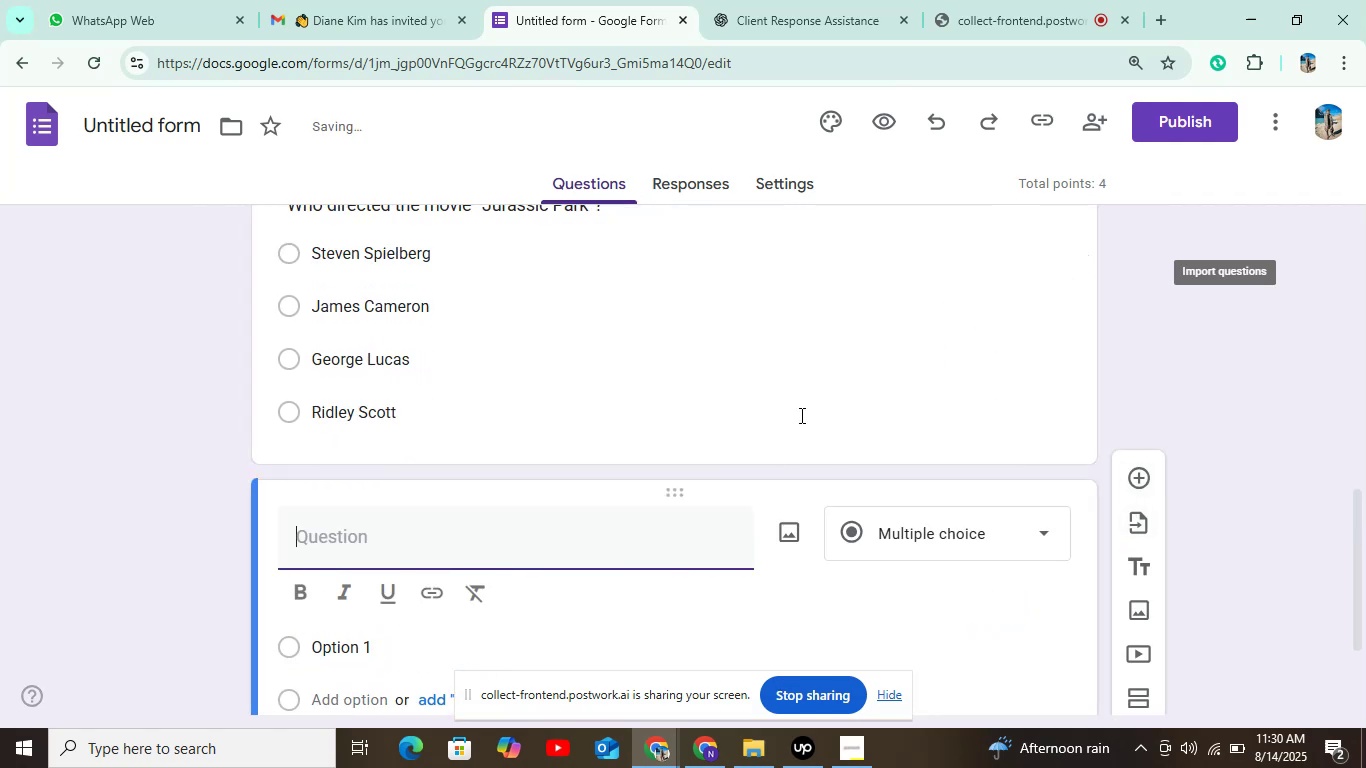 
scroll: coordinate [742, 380], scroll_direction: down, amount: 2.0
 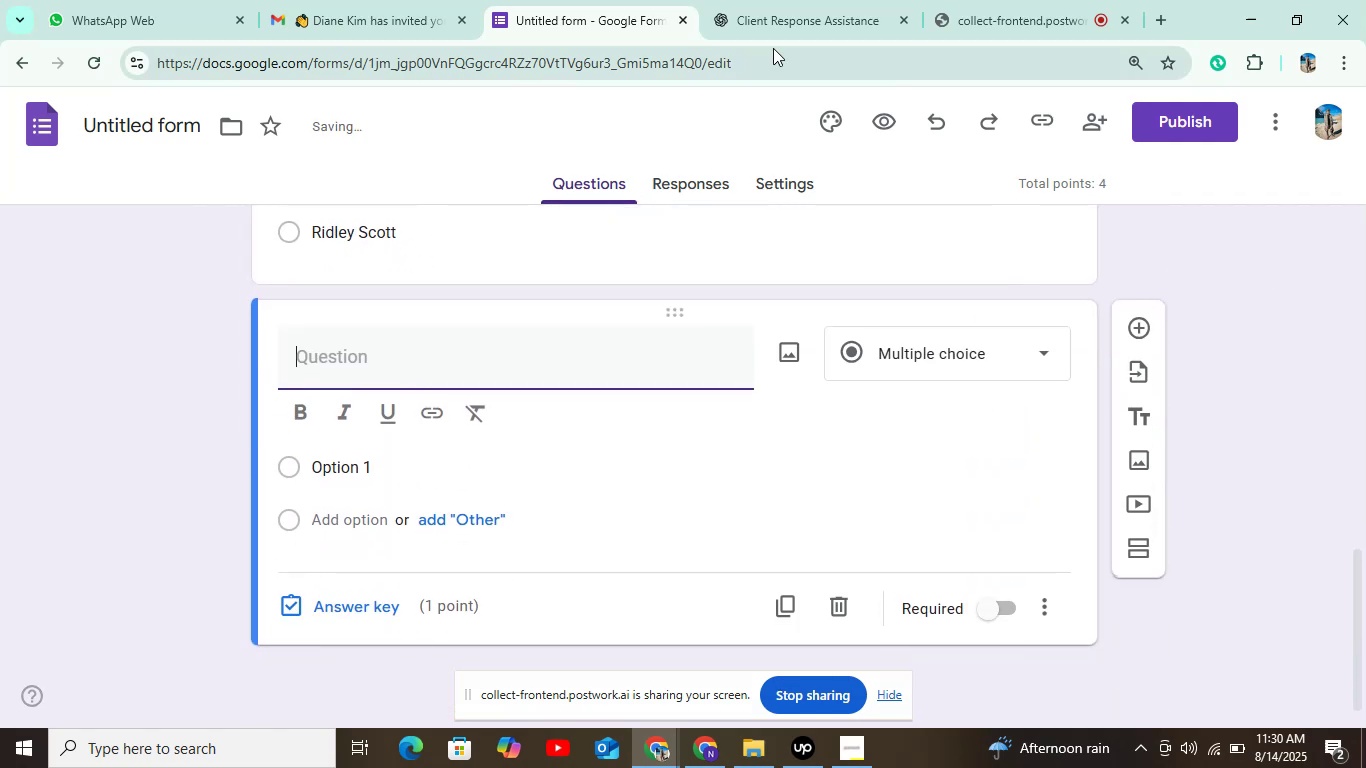 
left_click([786, 29])
 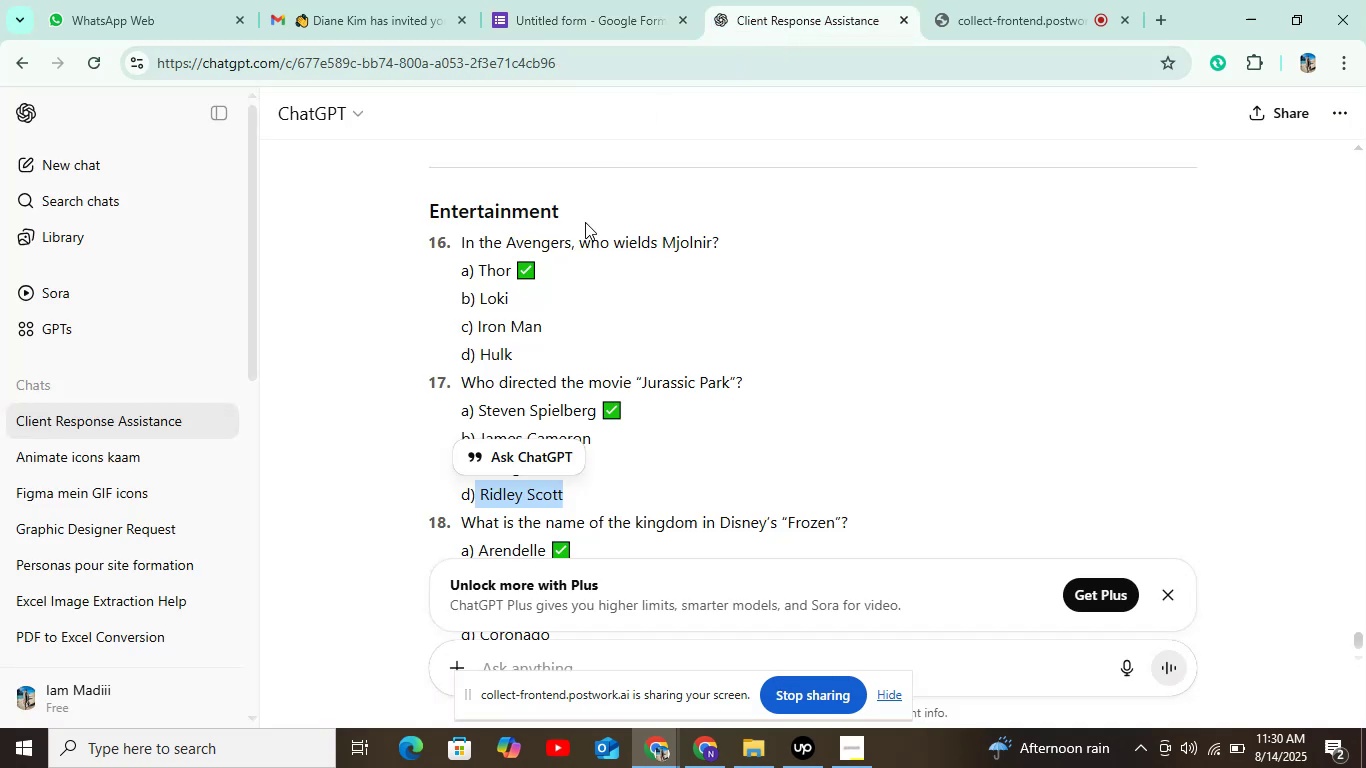 
scroll: coordinate [584, 479], scroll_direction: down, amount: 2.0
 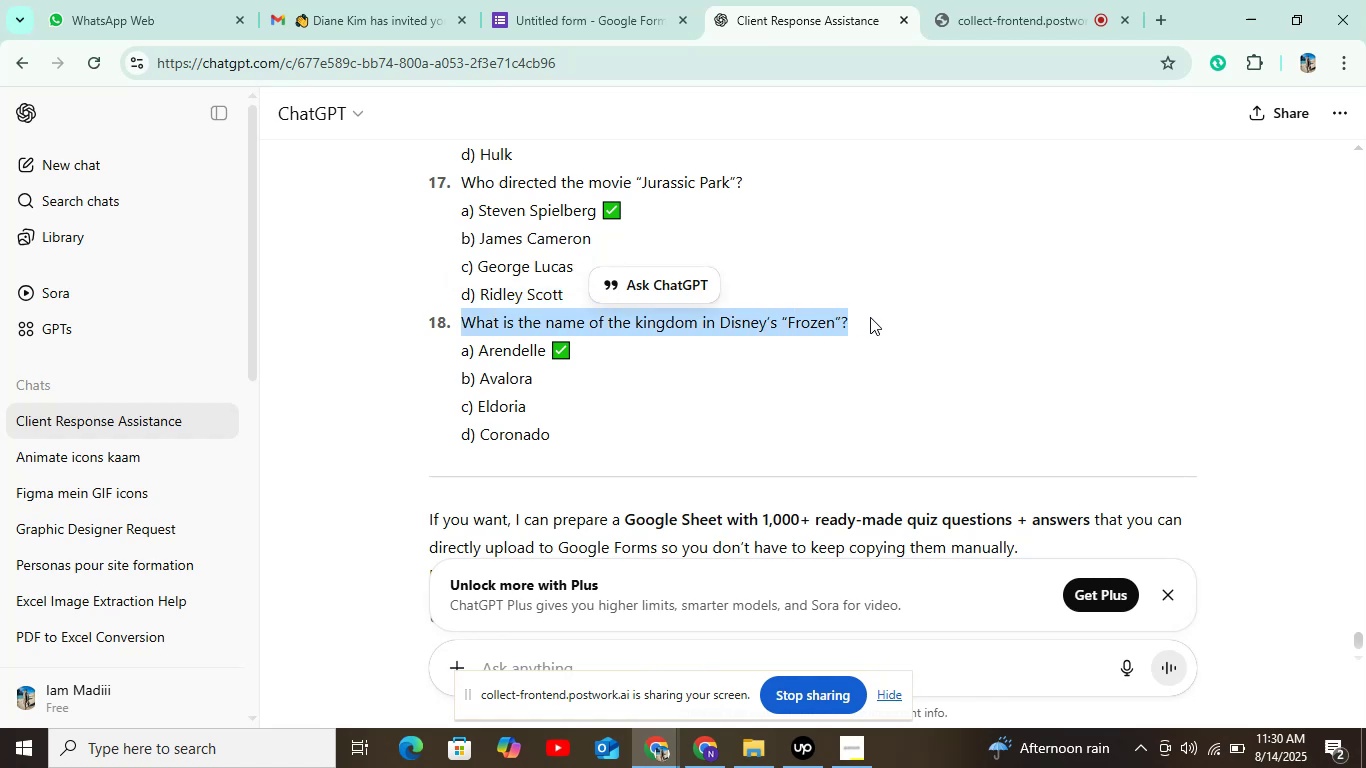 
key(Control+ControlLeft)
 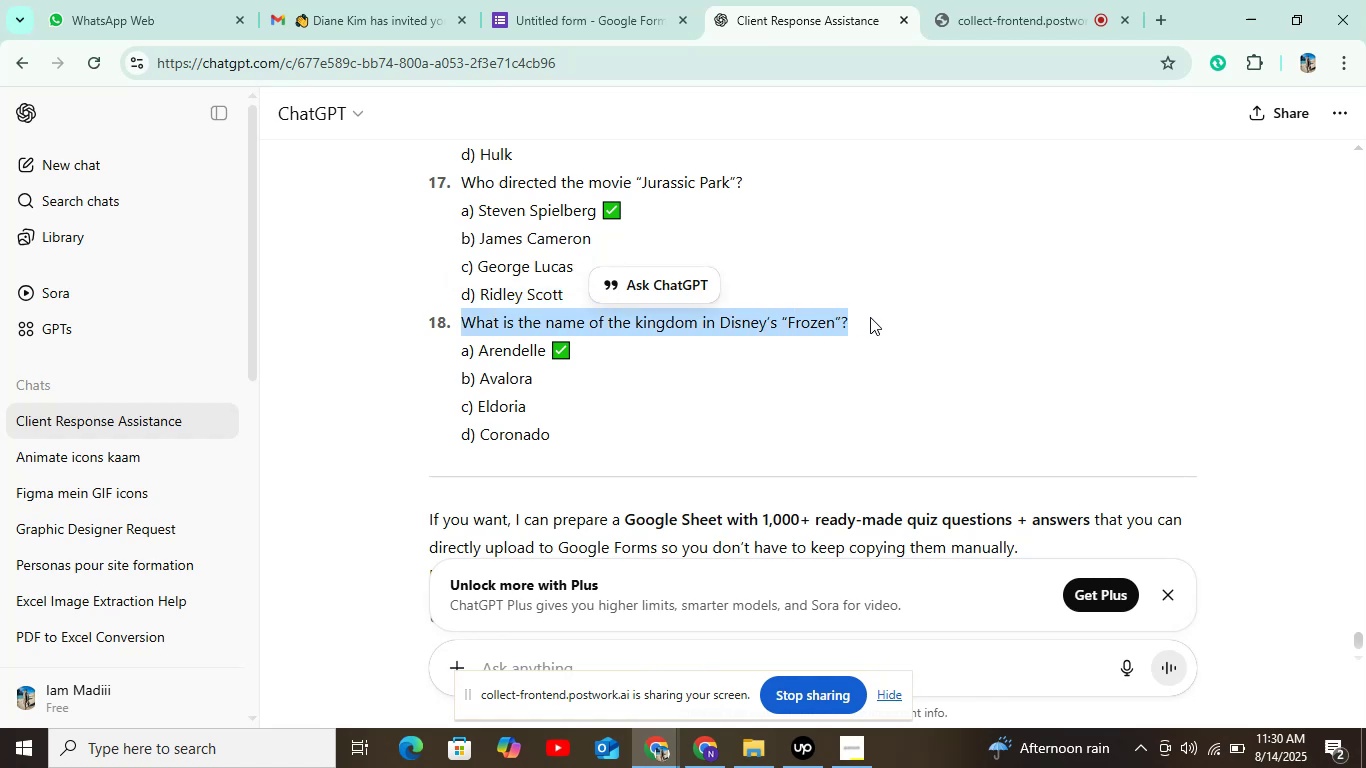 
key(Control+C)
 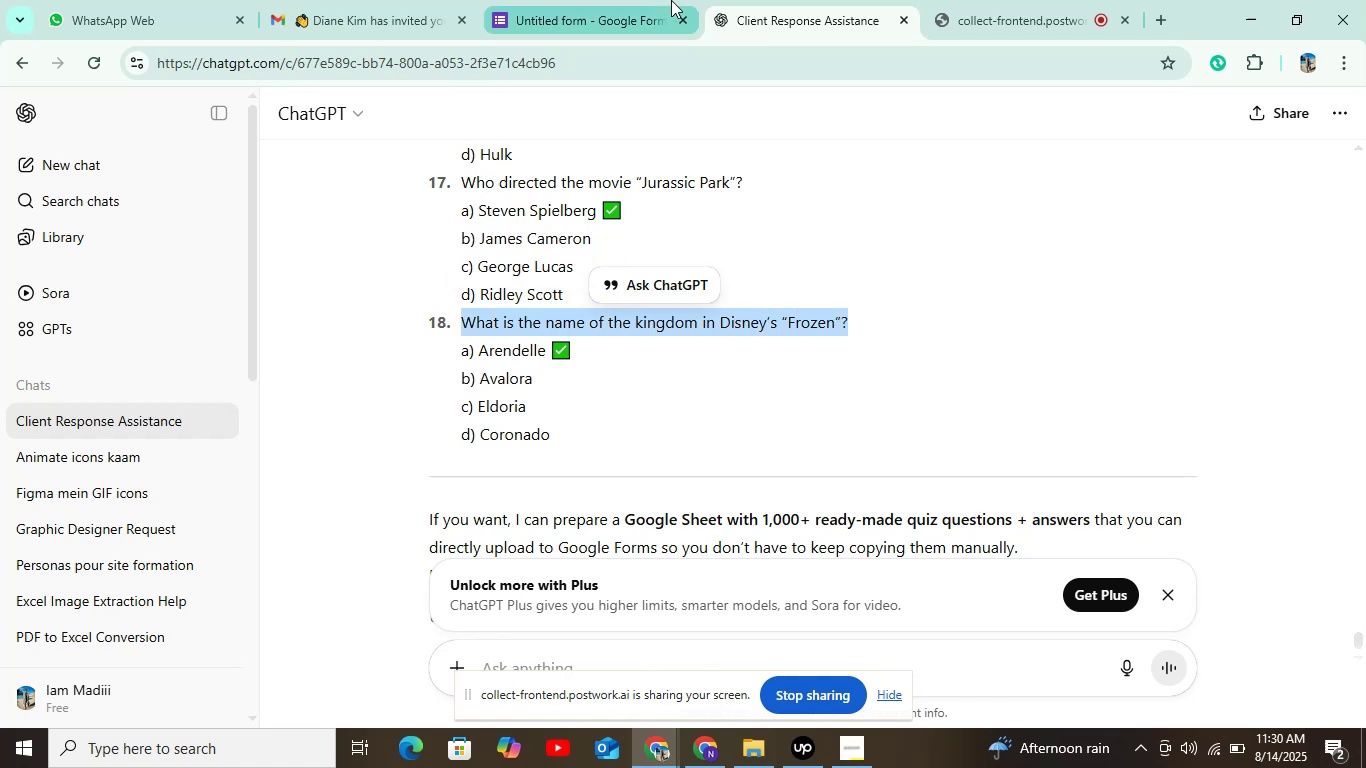 
left_click([604, 10])
 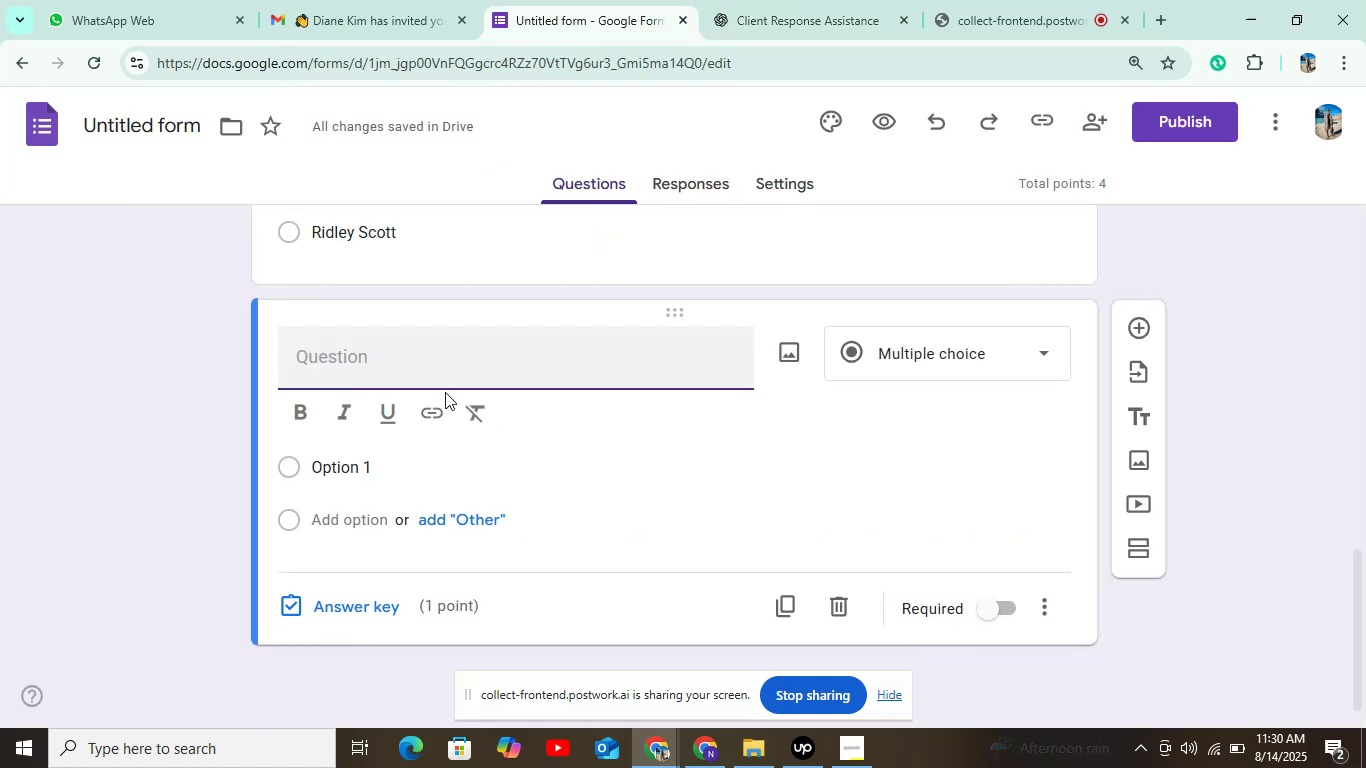 
key(Control+C)
 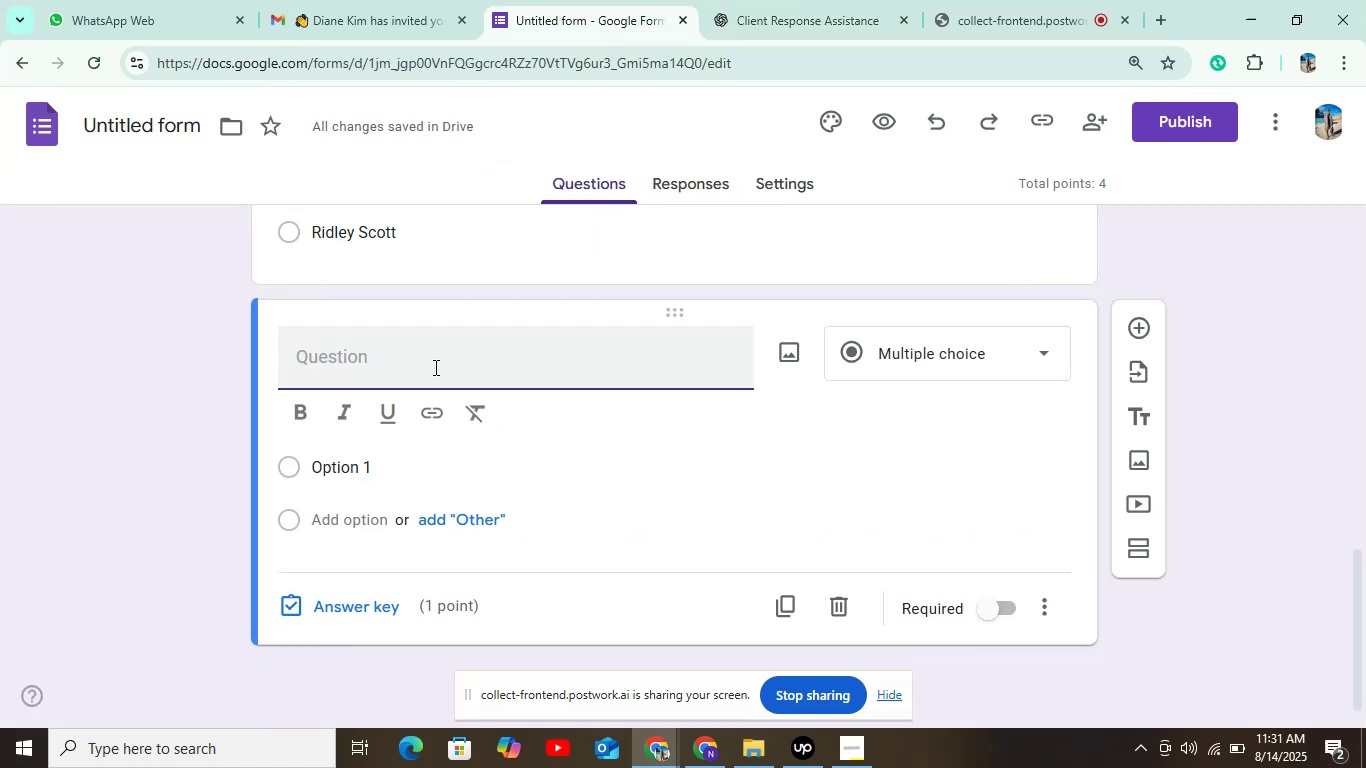 
key(Control+V)
 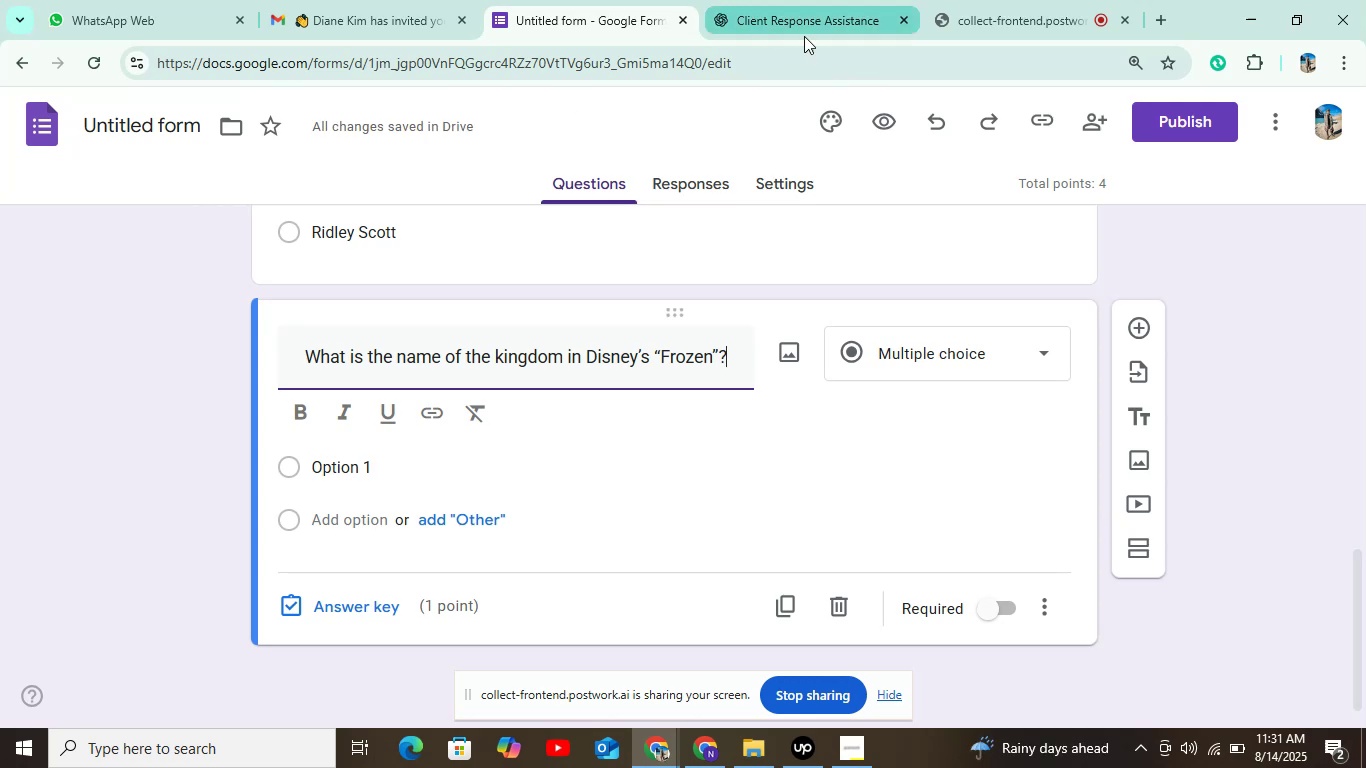 
wait(7.55)
 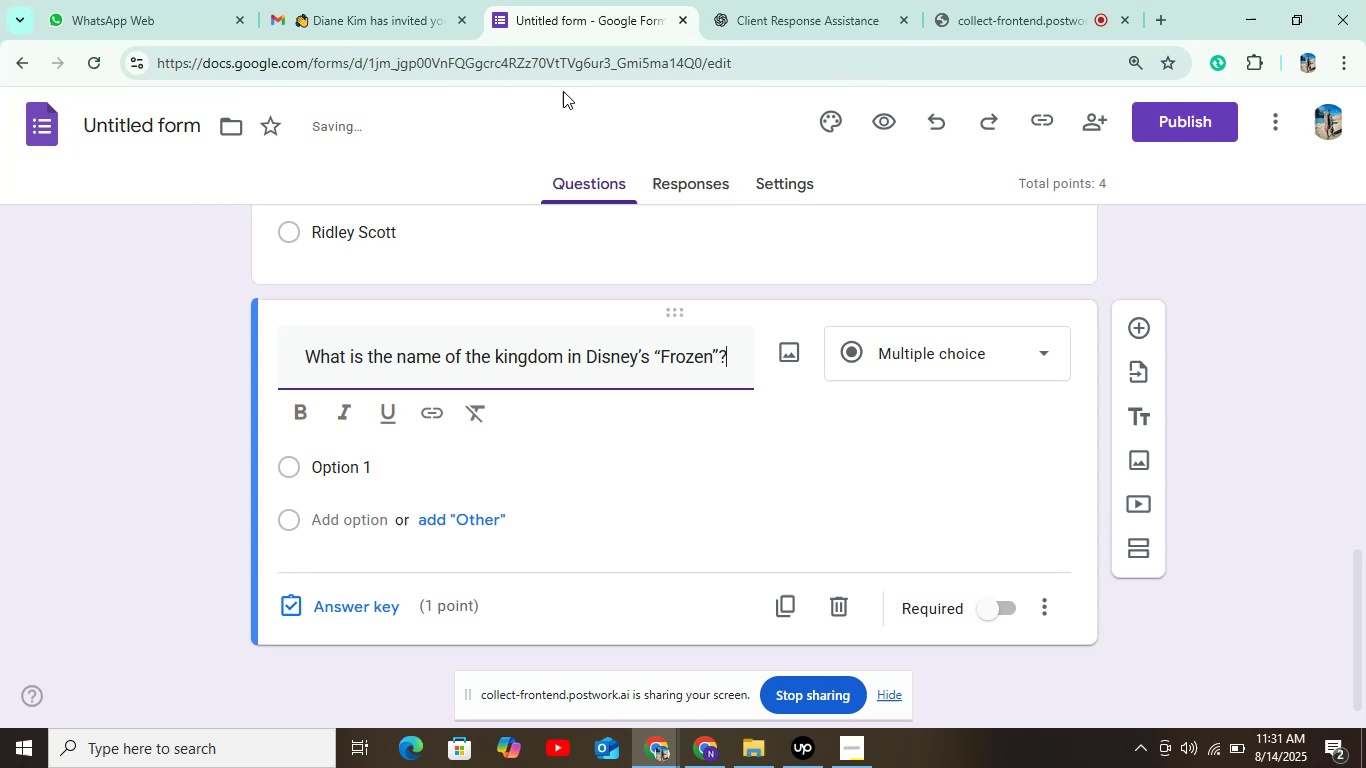 
left_click([806, 18])
 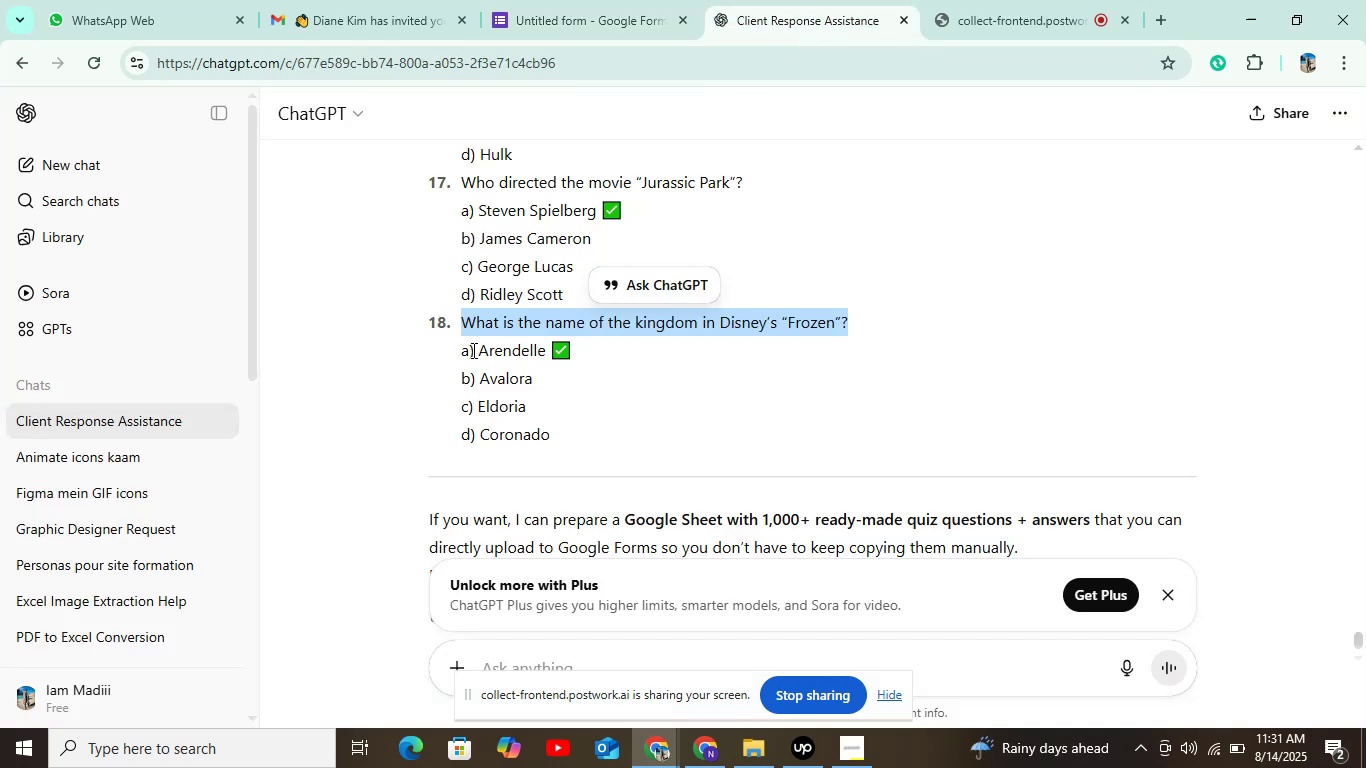 
key(Control+C)
 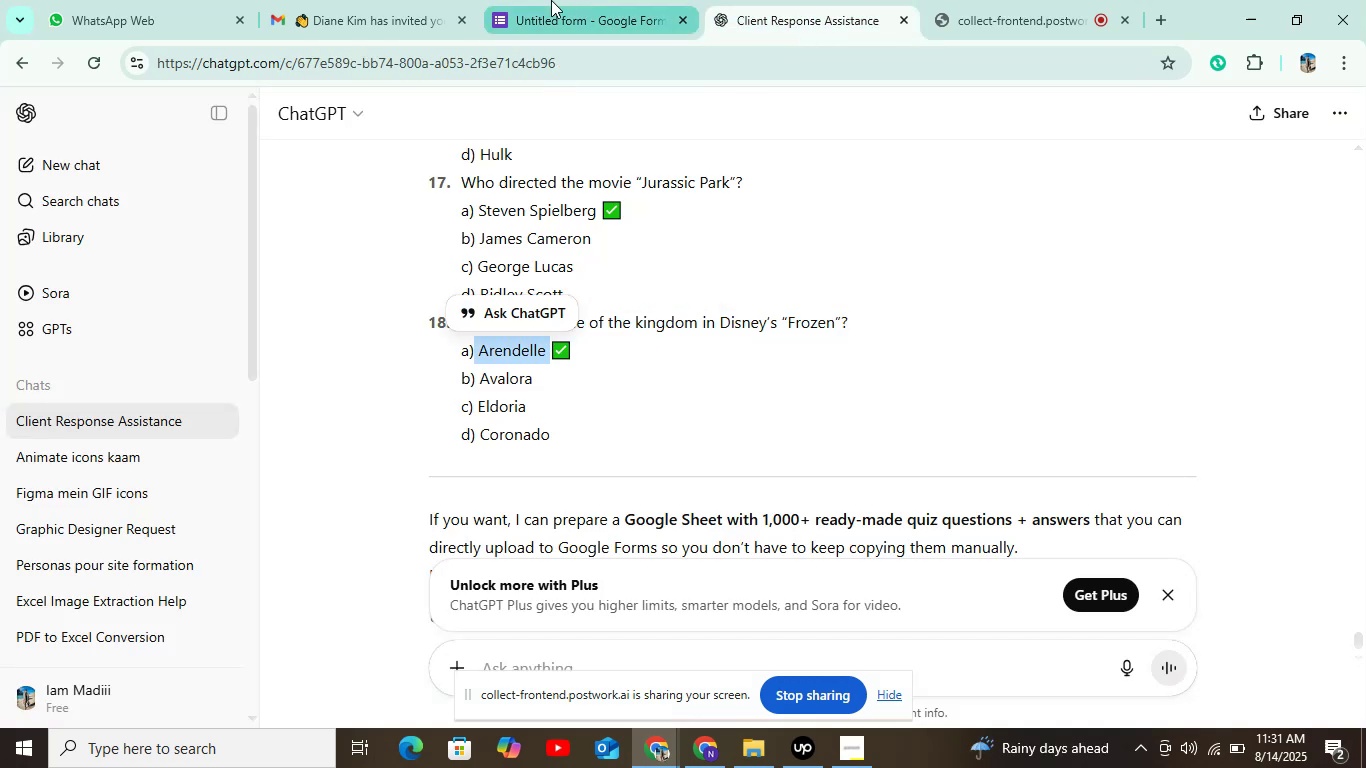 
left_click([569, 19])
 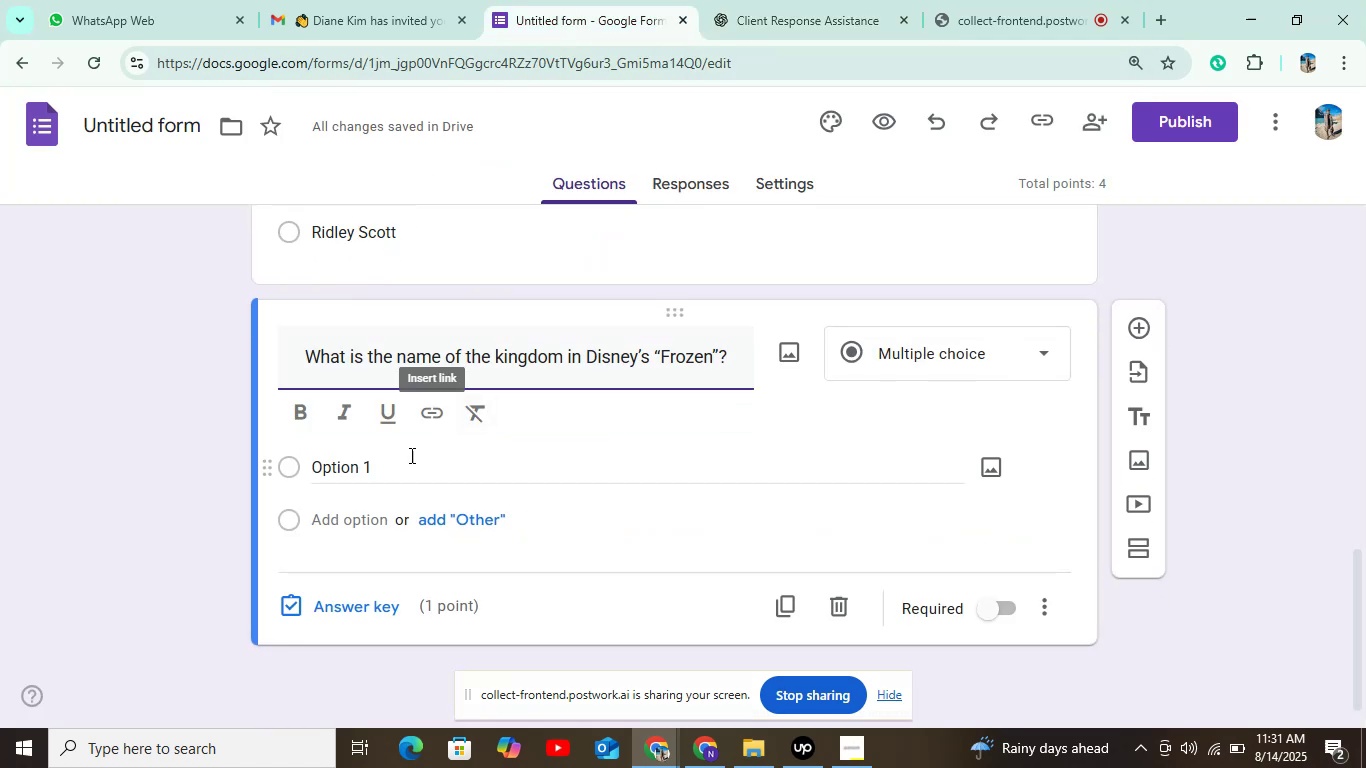 
left_click([407, 458])
 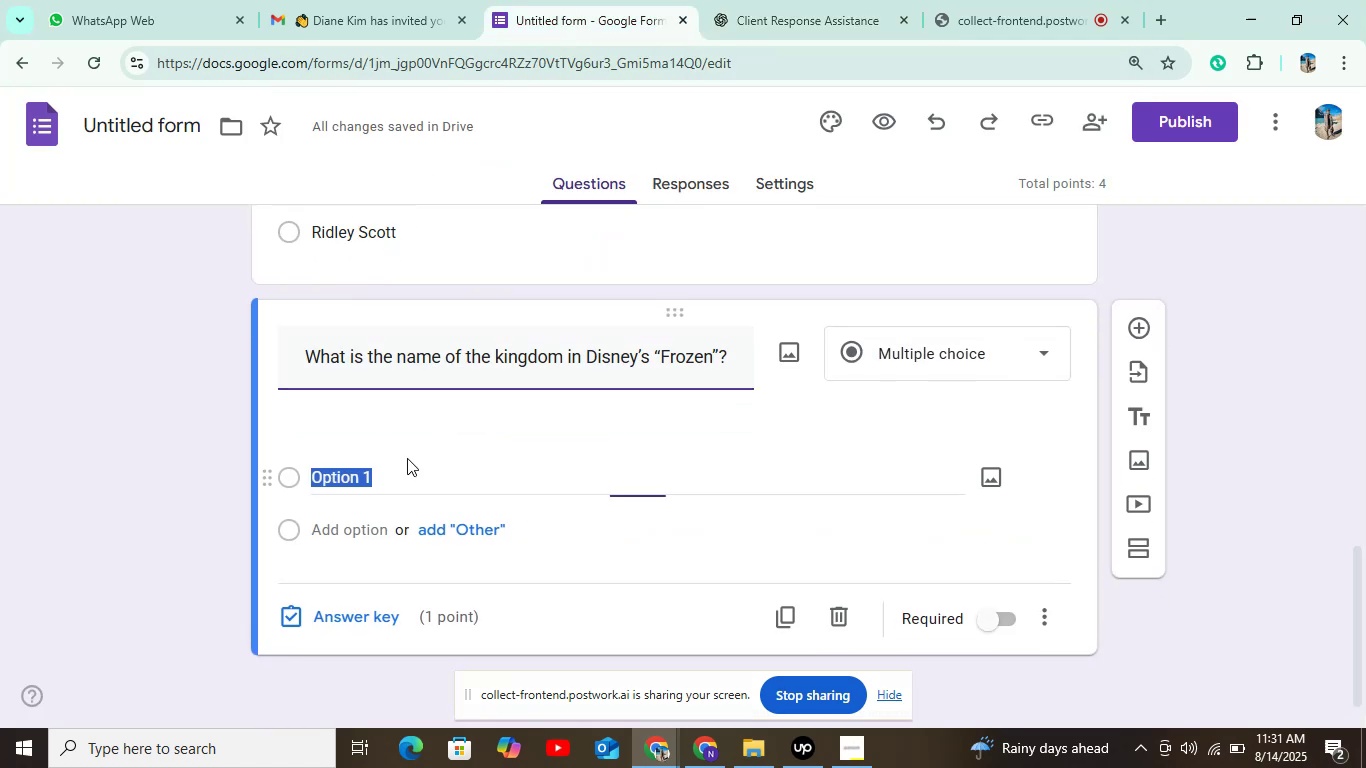 
key(Control+V)
 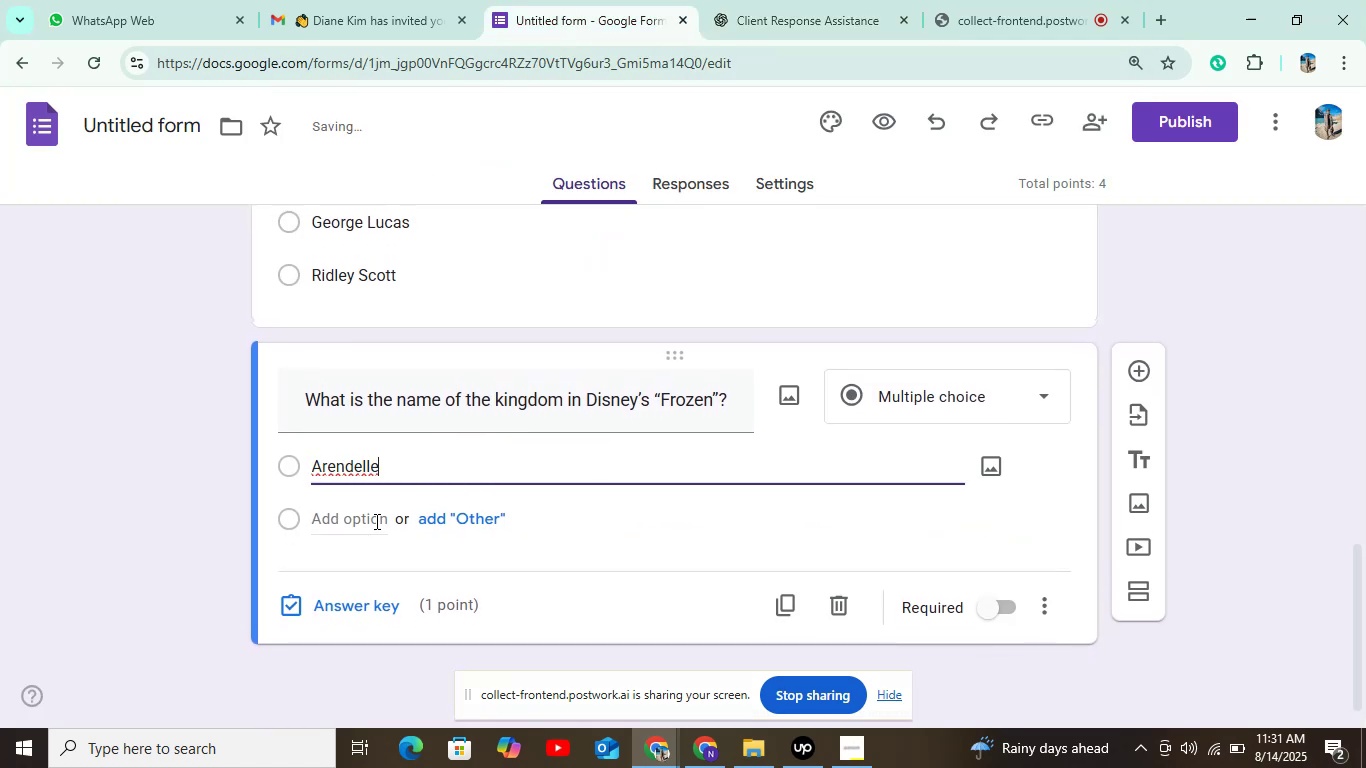 
left_click([375, 527])
 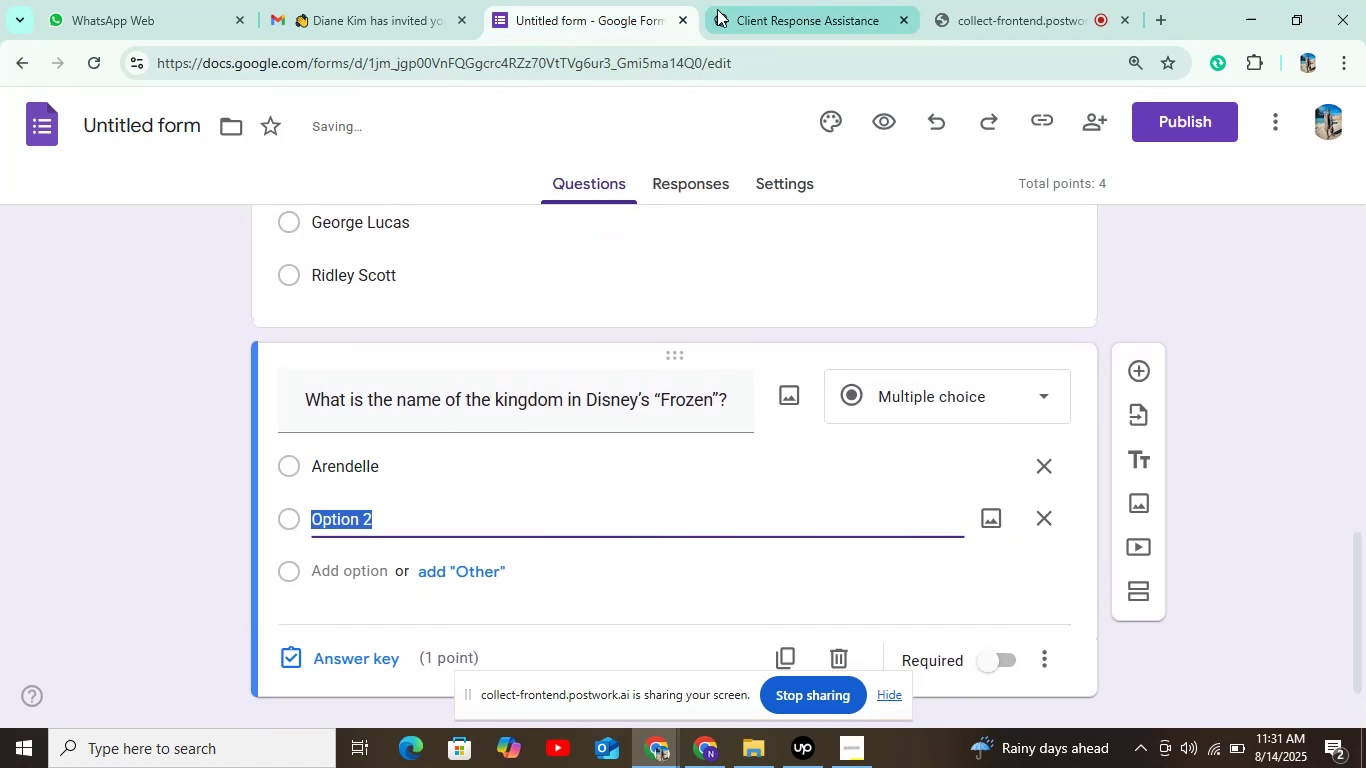 
left_click([747, 0])
 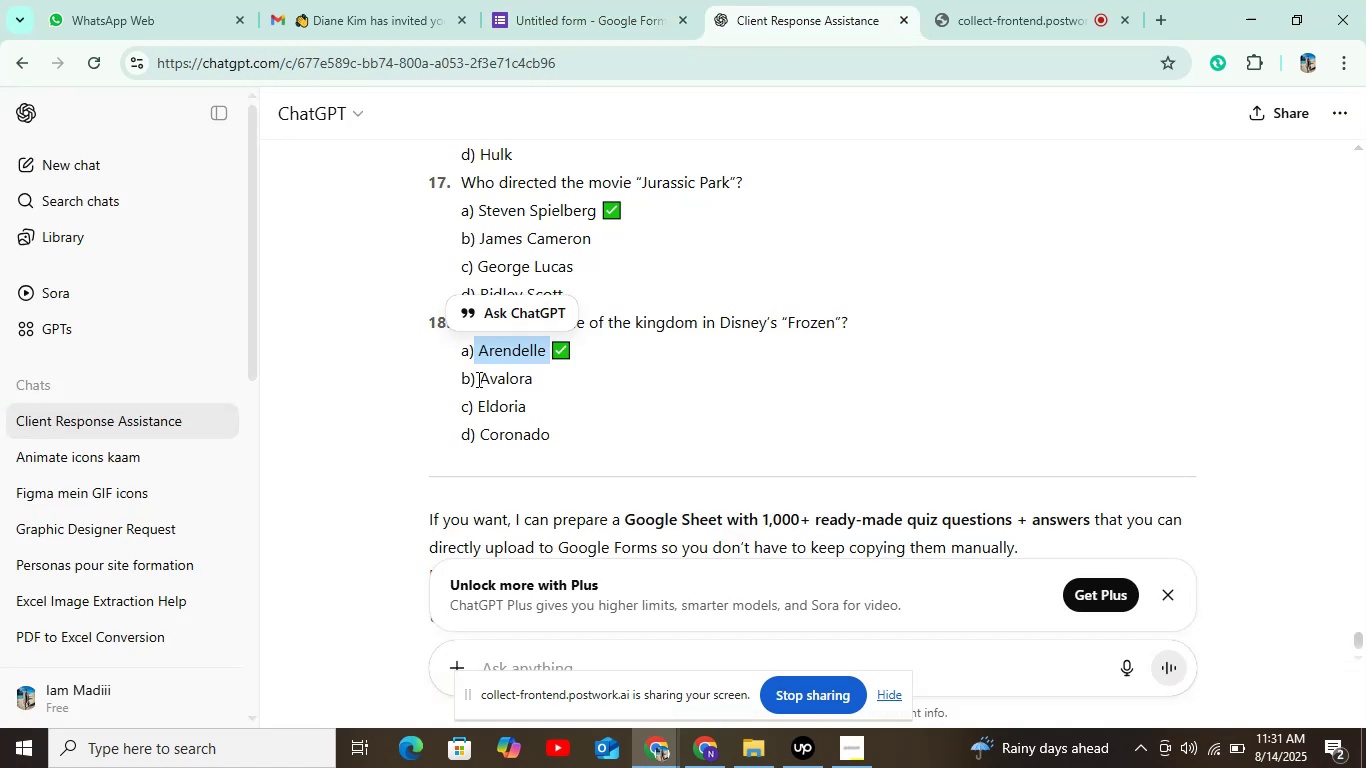 
key(Control+C)
 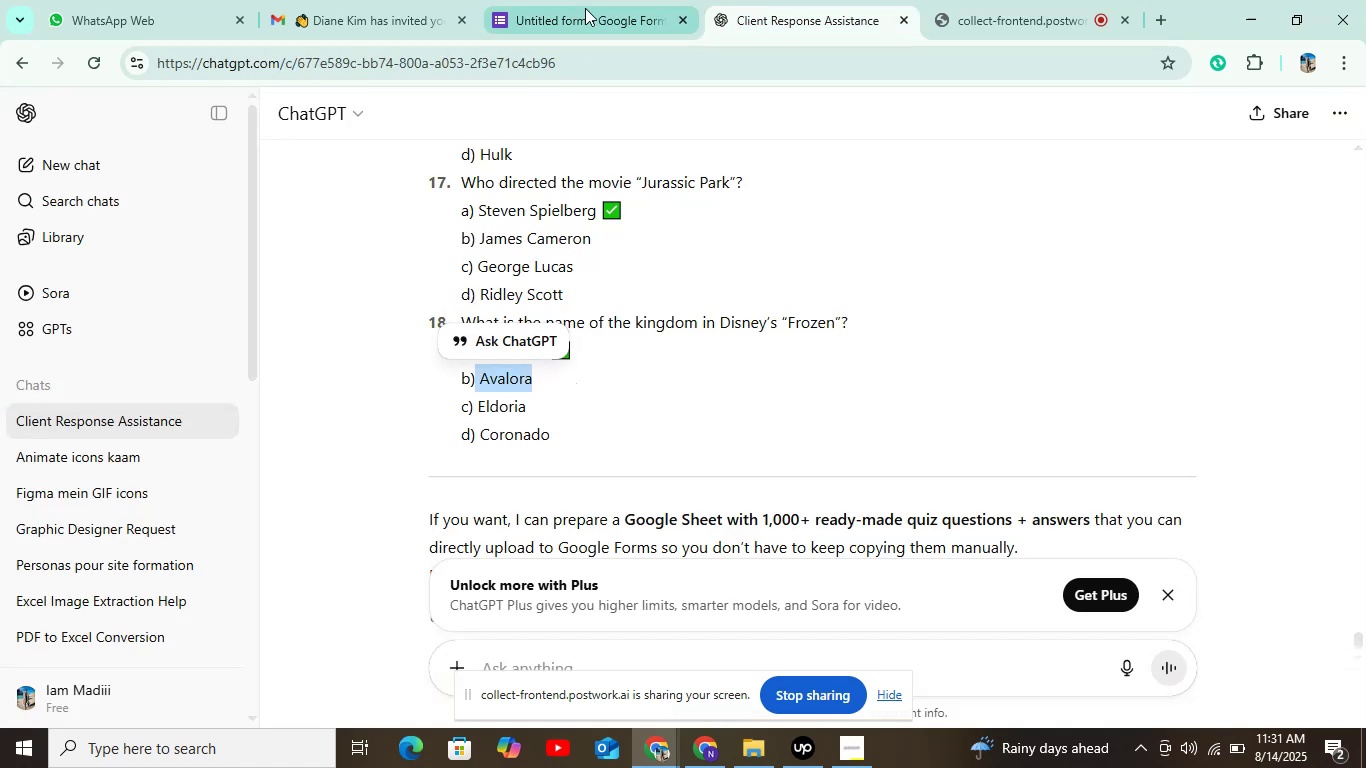 
left_click([587, 2])
 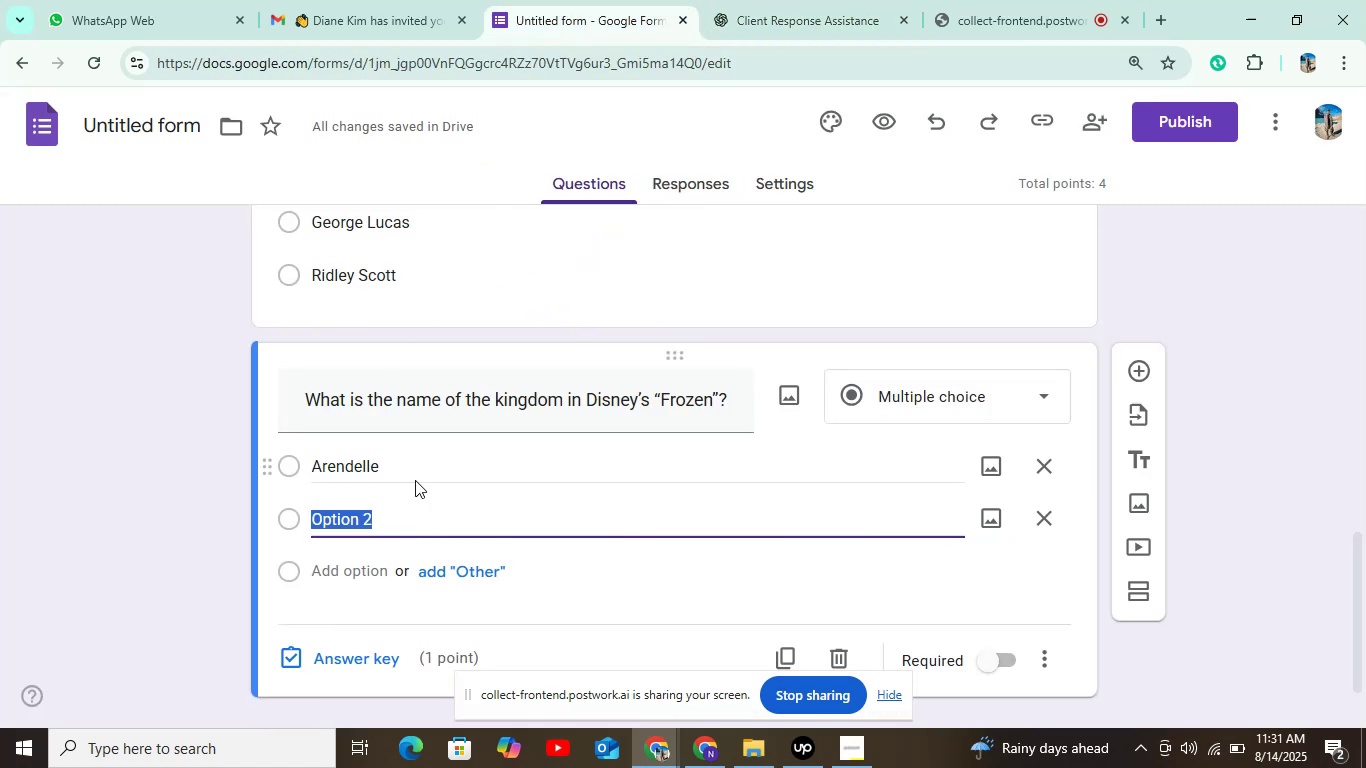 
key(Control+V)
 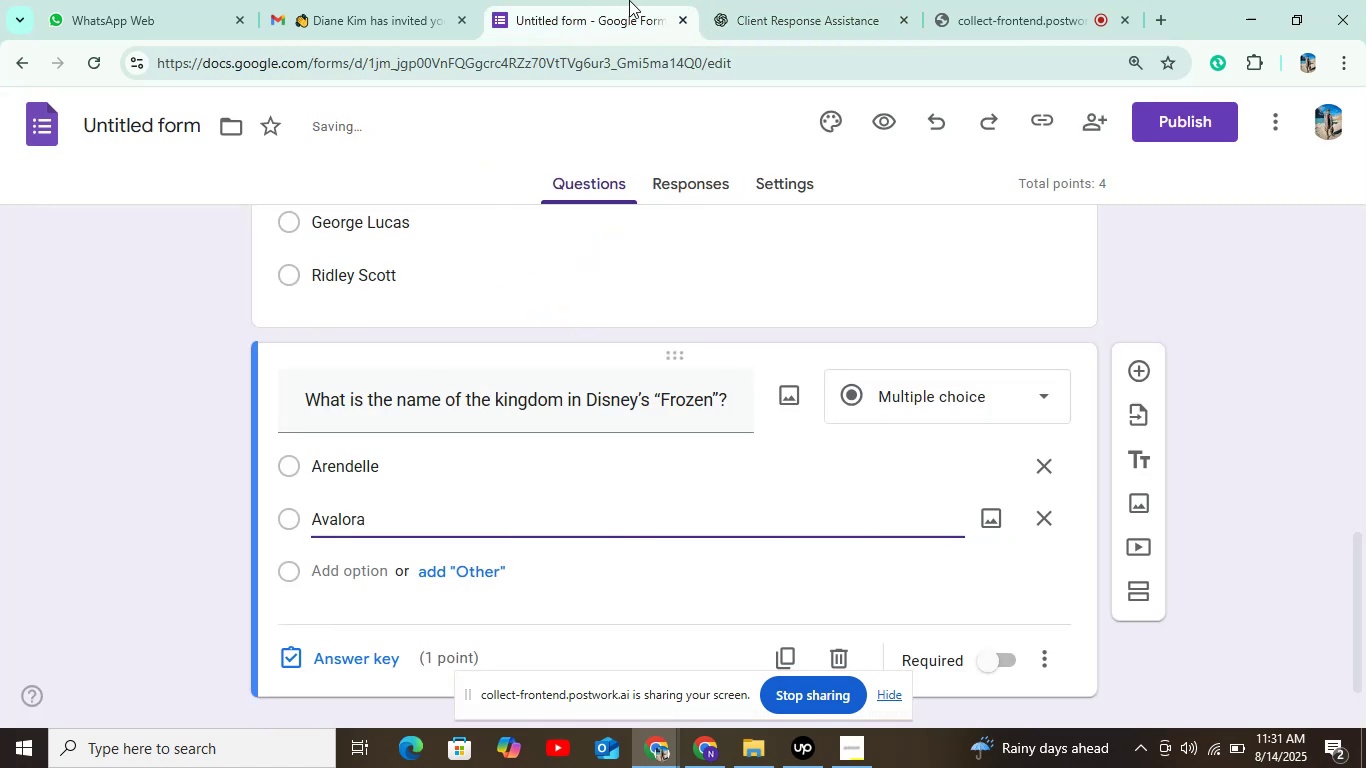 
left_click([774, 9])
 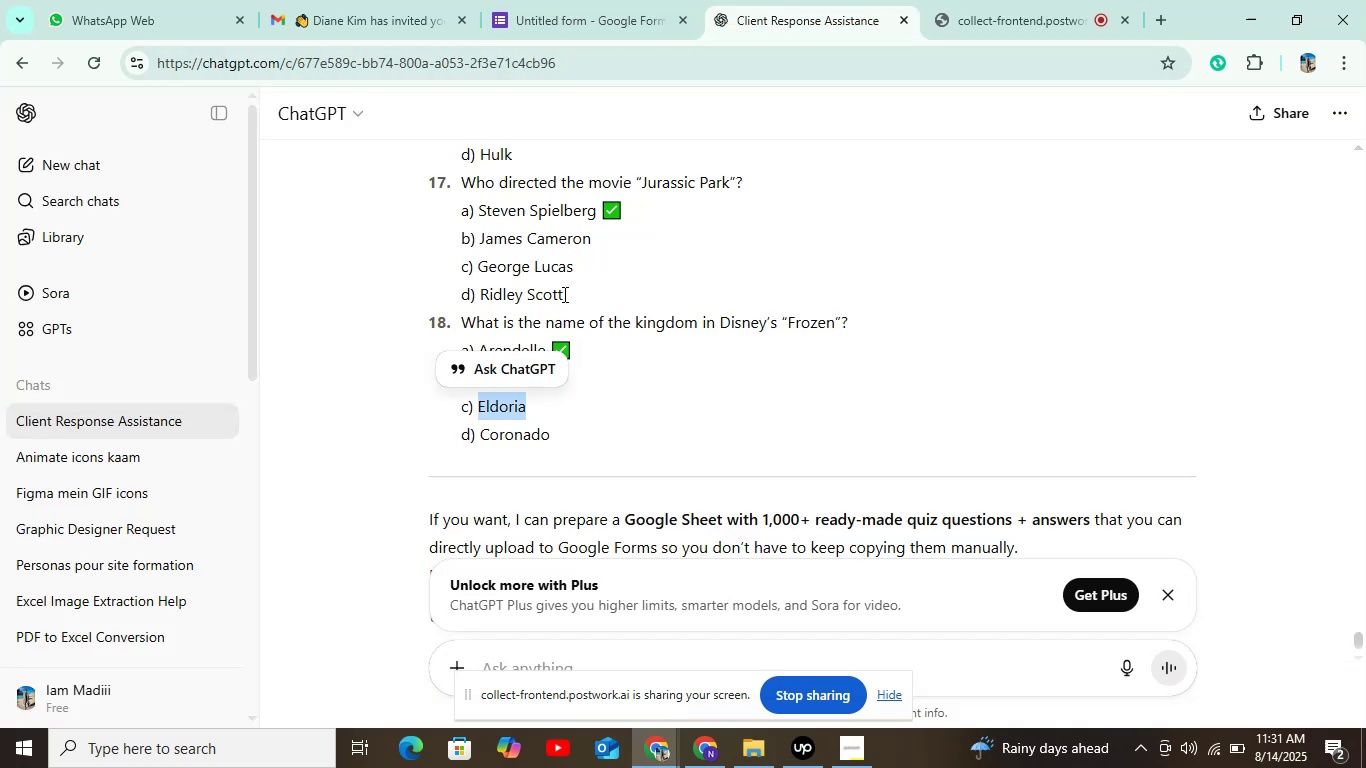 
key(Control+C)
 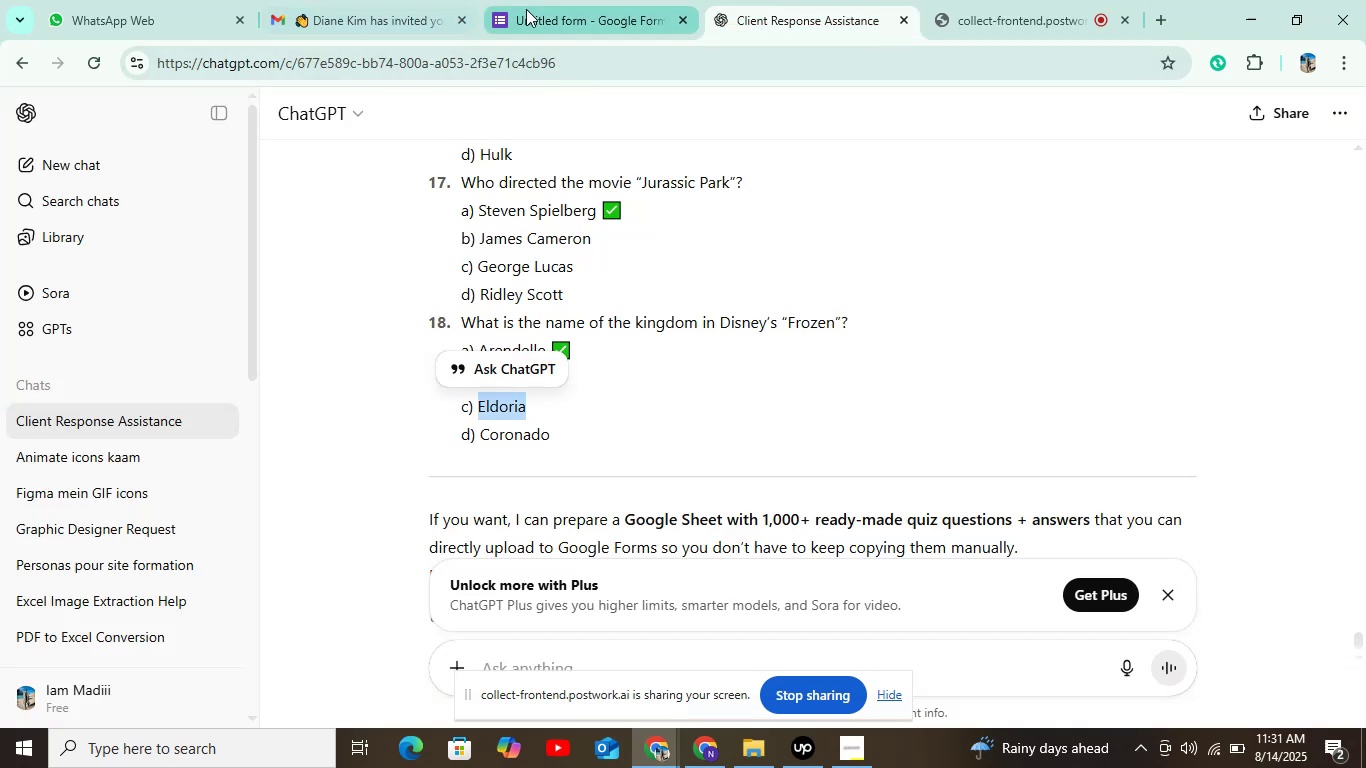 
left_click([529, 11])
 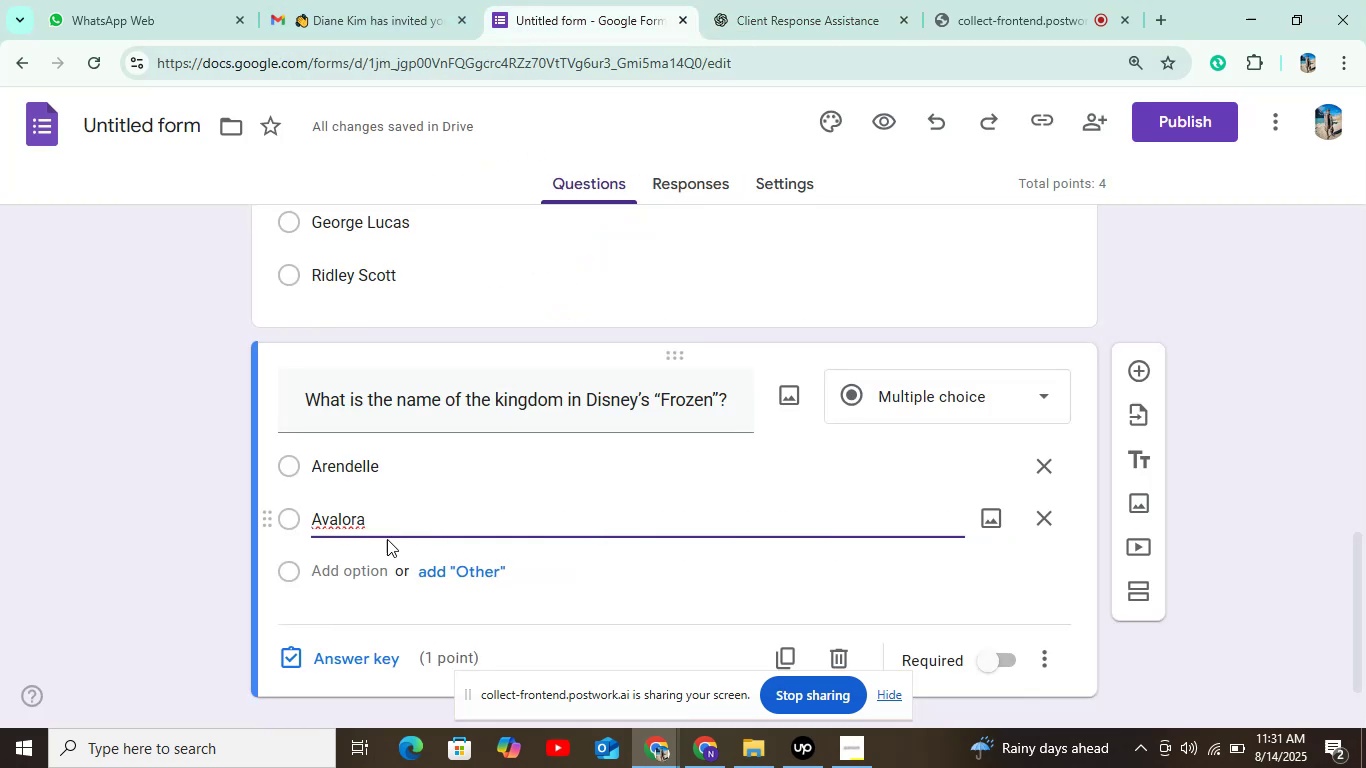 
left_click([359, 575])
 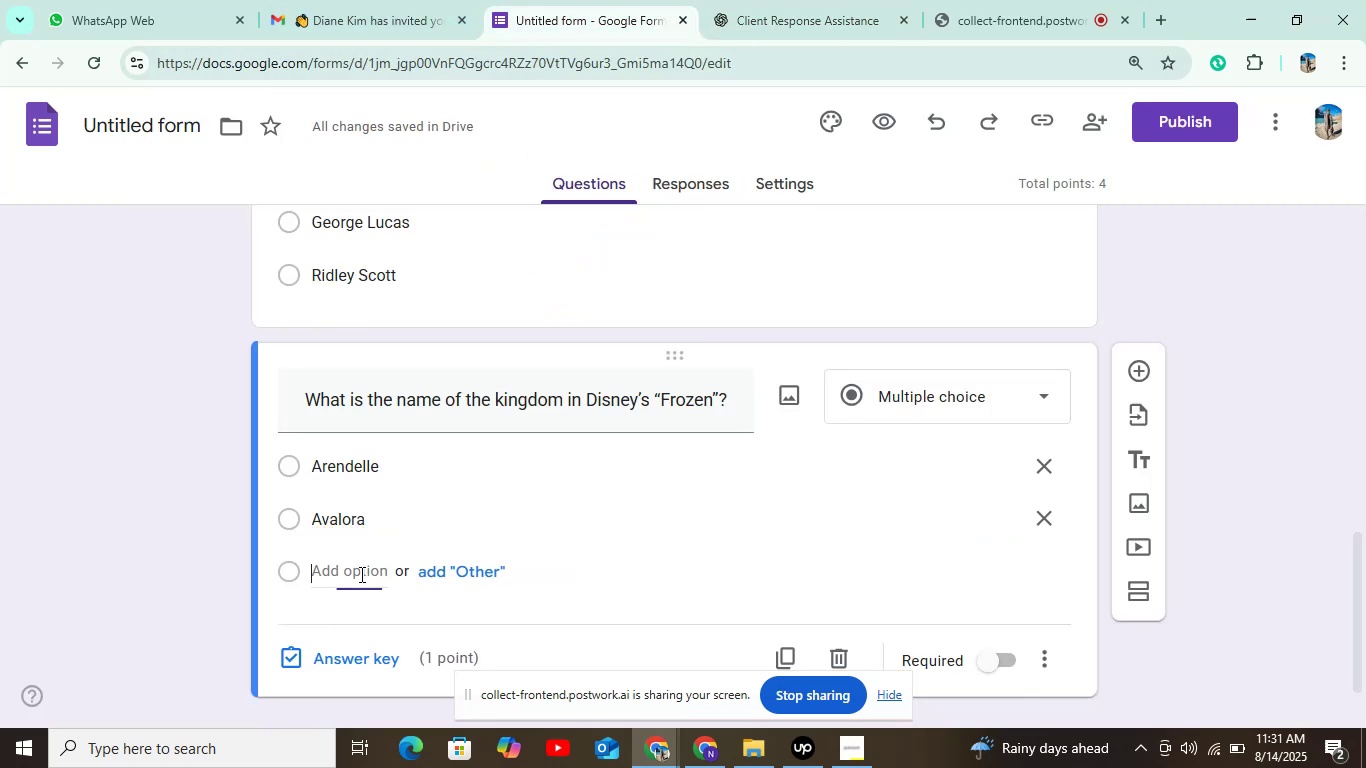 
key(Control+V)
 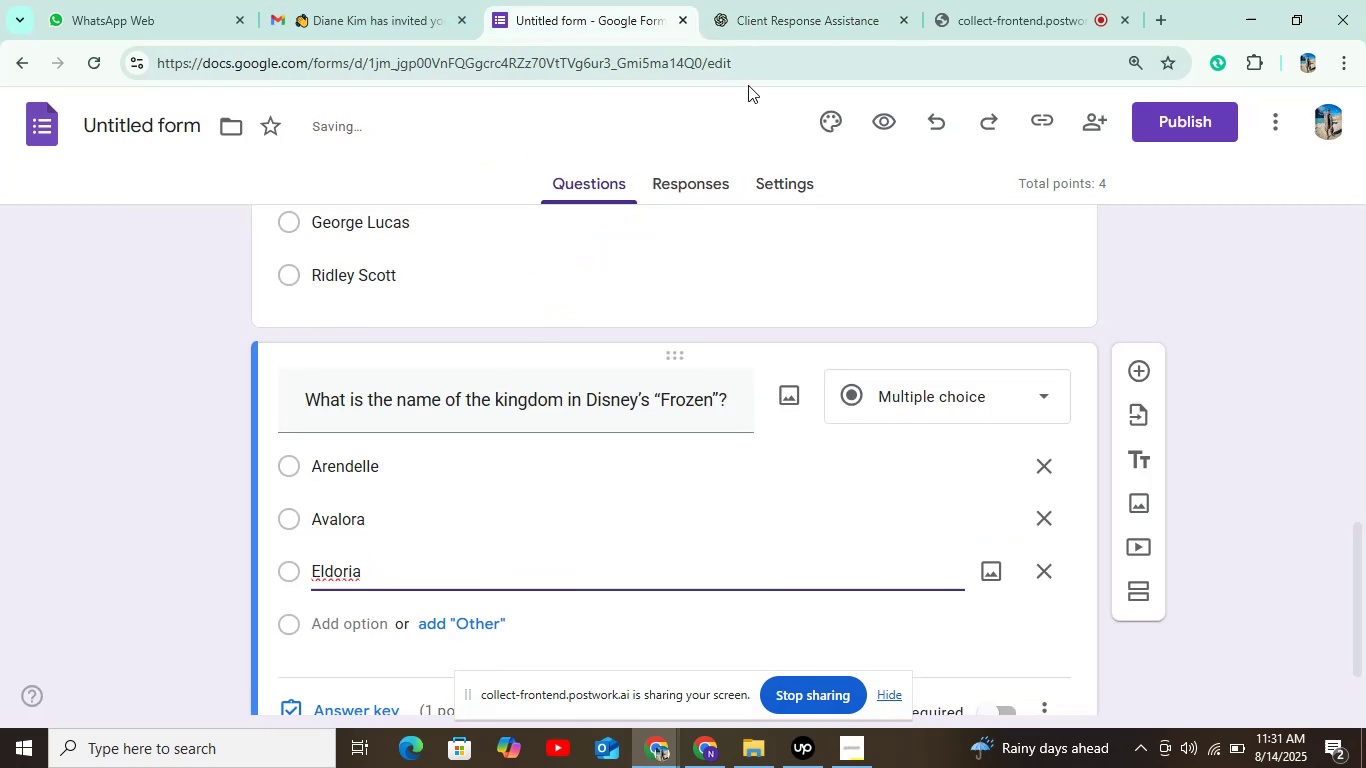 
left_click([753, 12])
 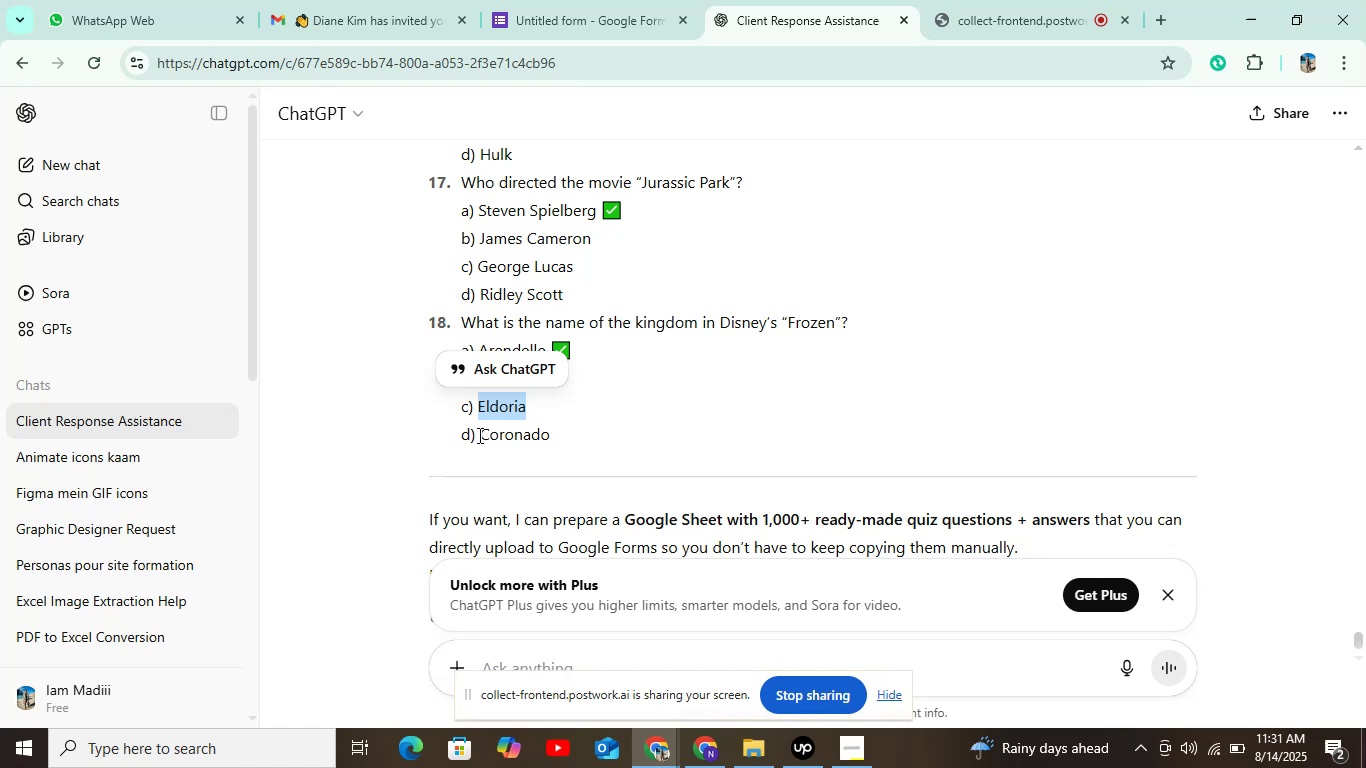 
key(Control+C)
 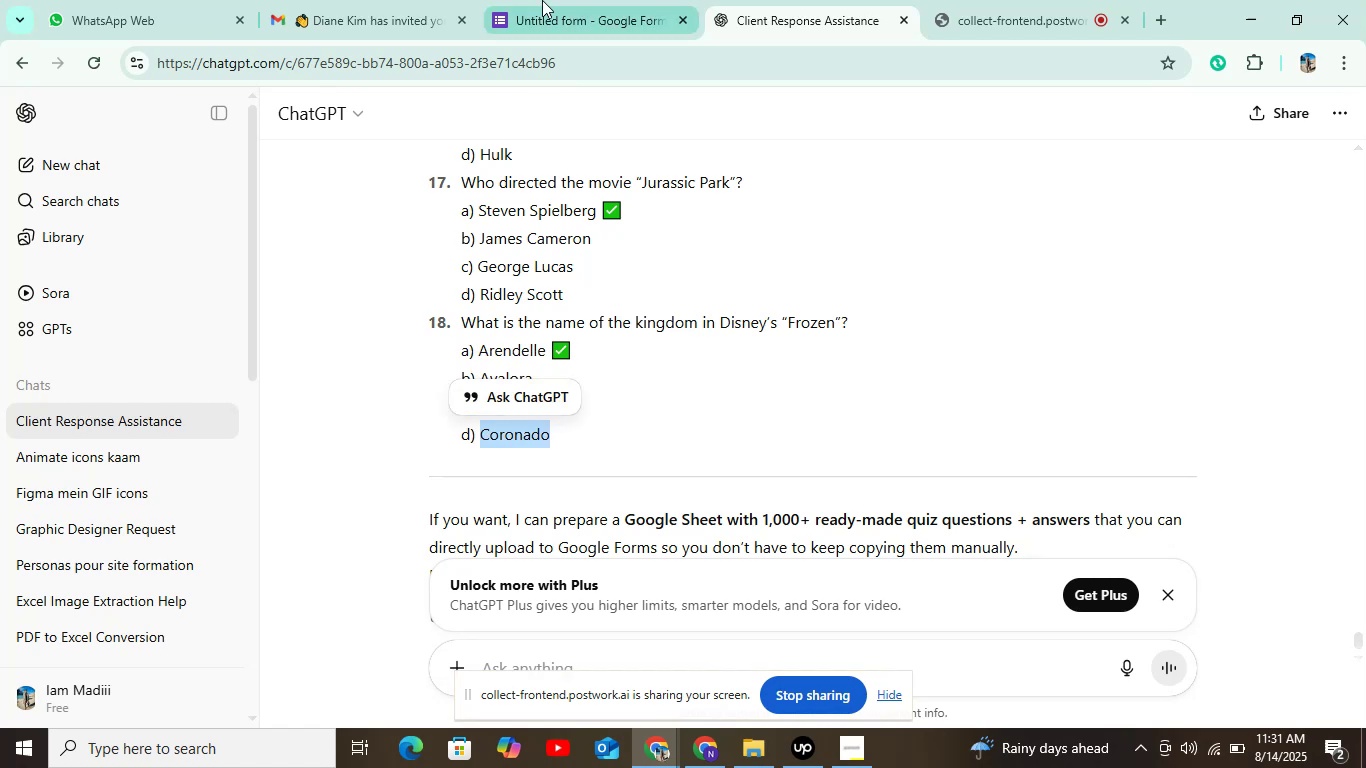 
left_click([542, 0])
 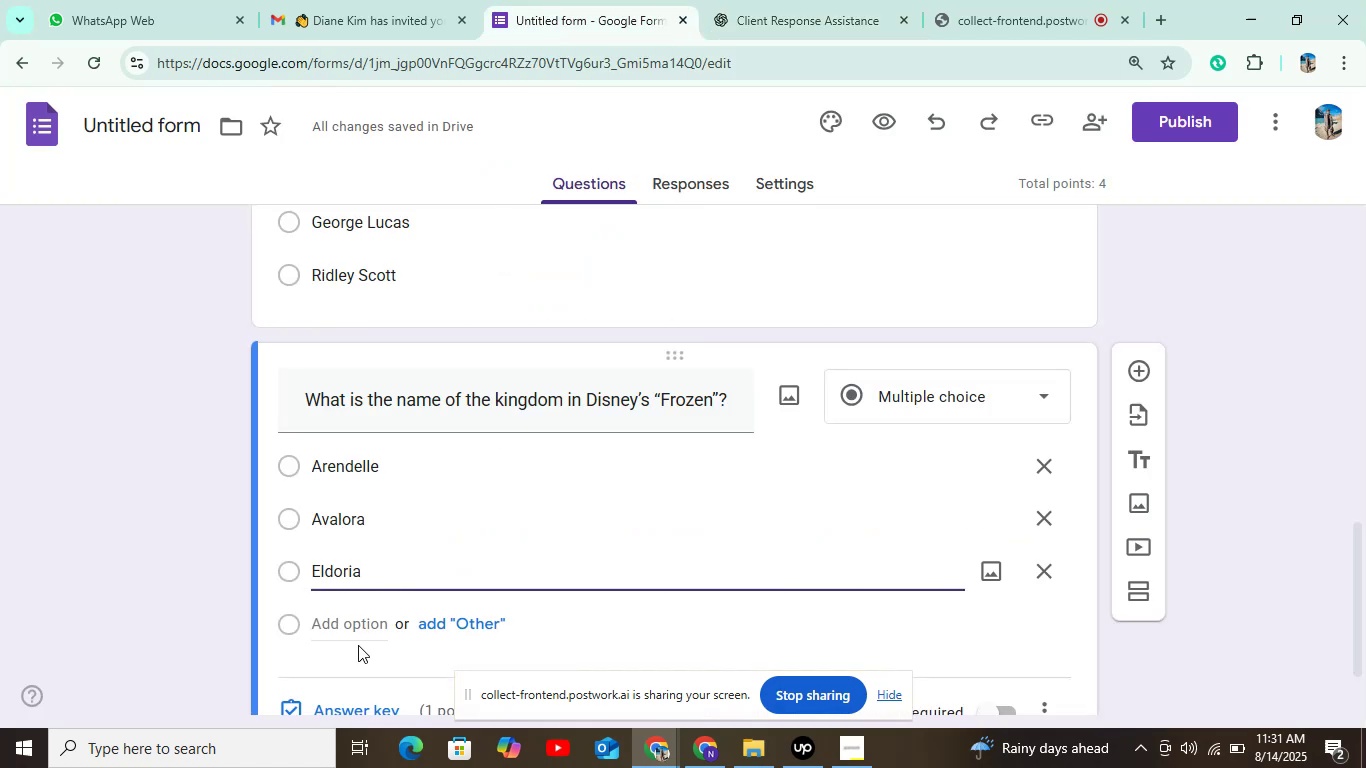 
left_click([368, 618])
 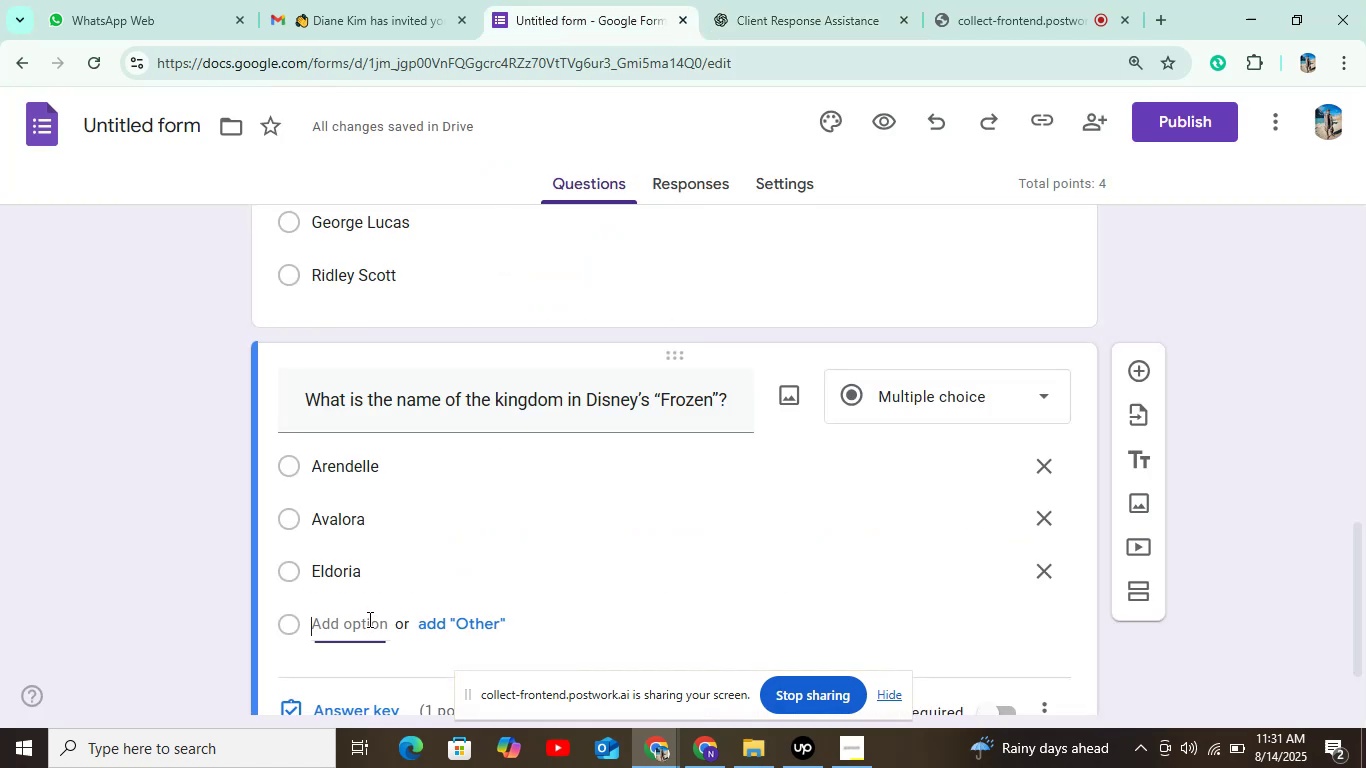 
key(Control+V)
 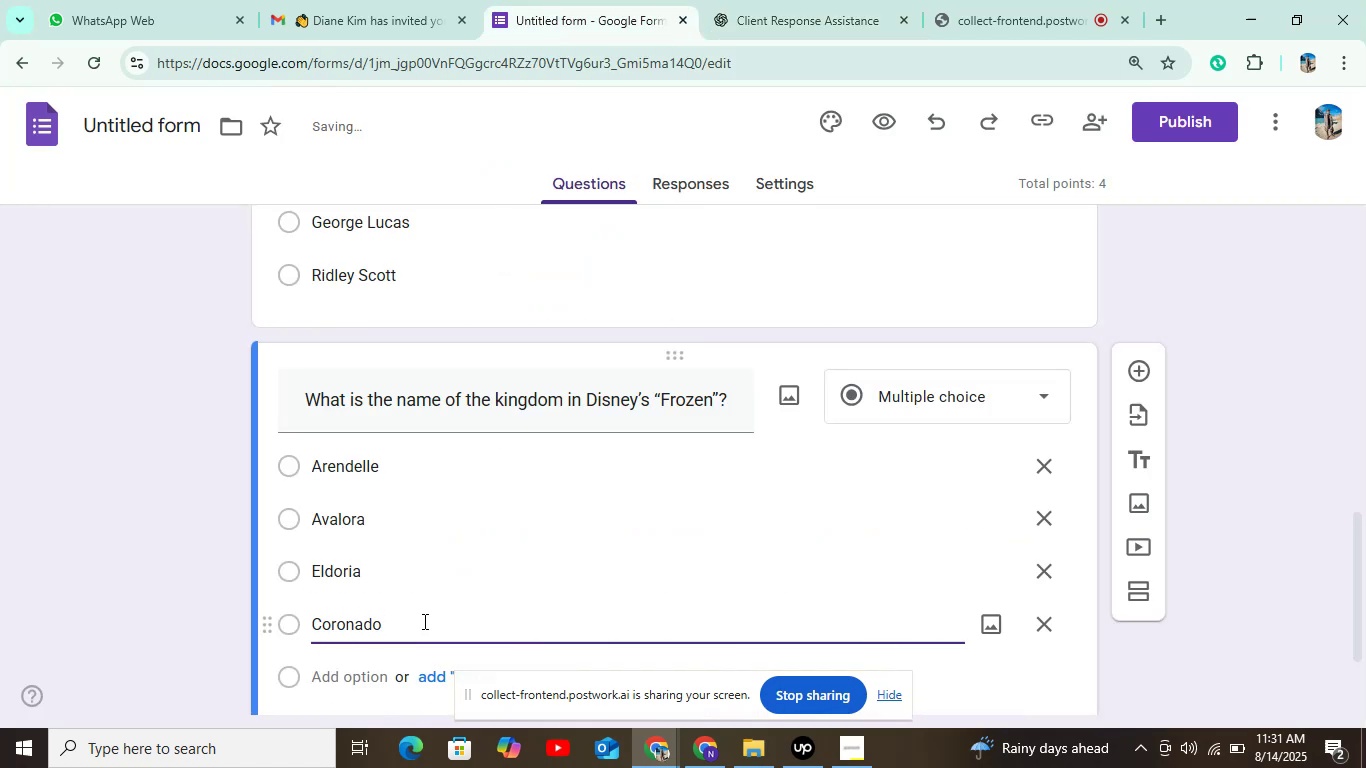 
scroll: coordinate [468, 579], scroll_direction: down, amount: 2.0
 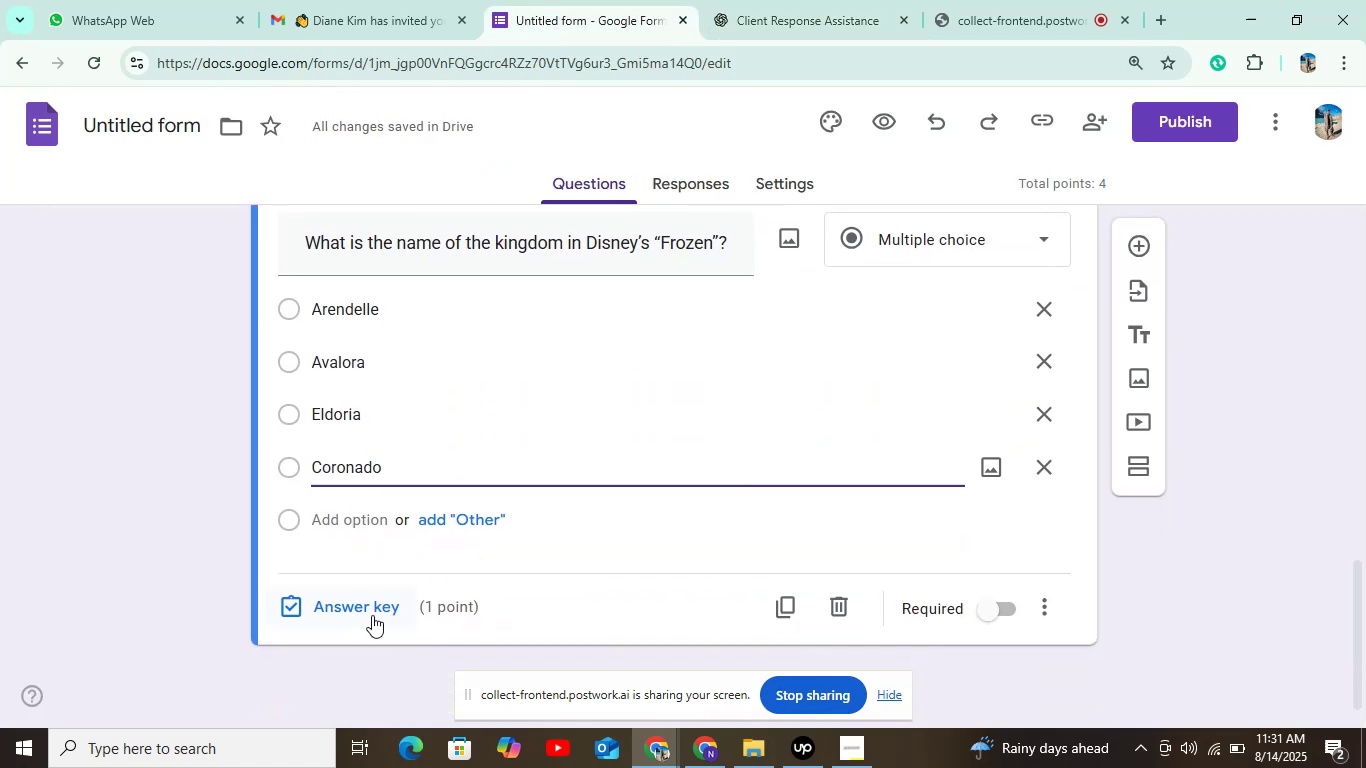 
left_click([367, 606])
 